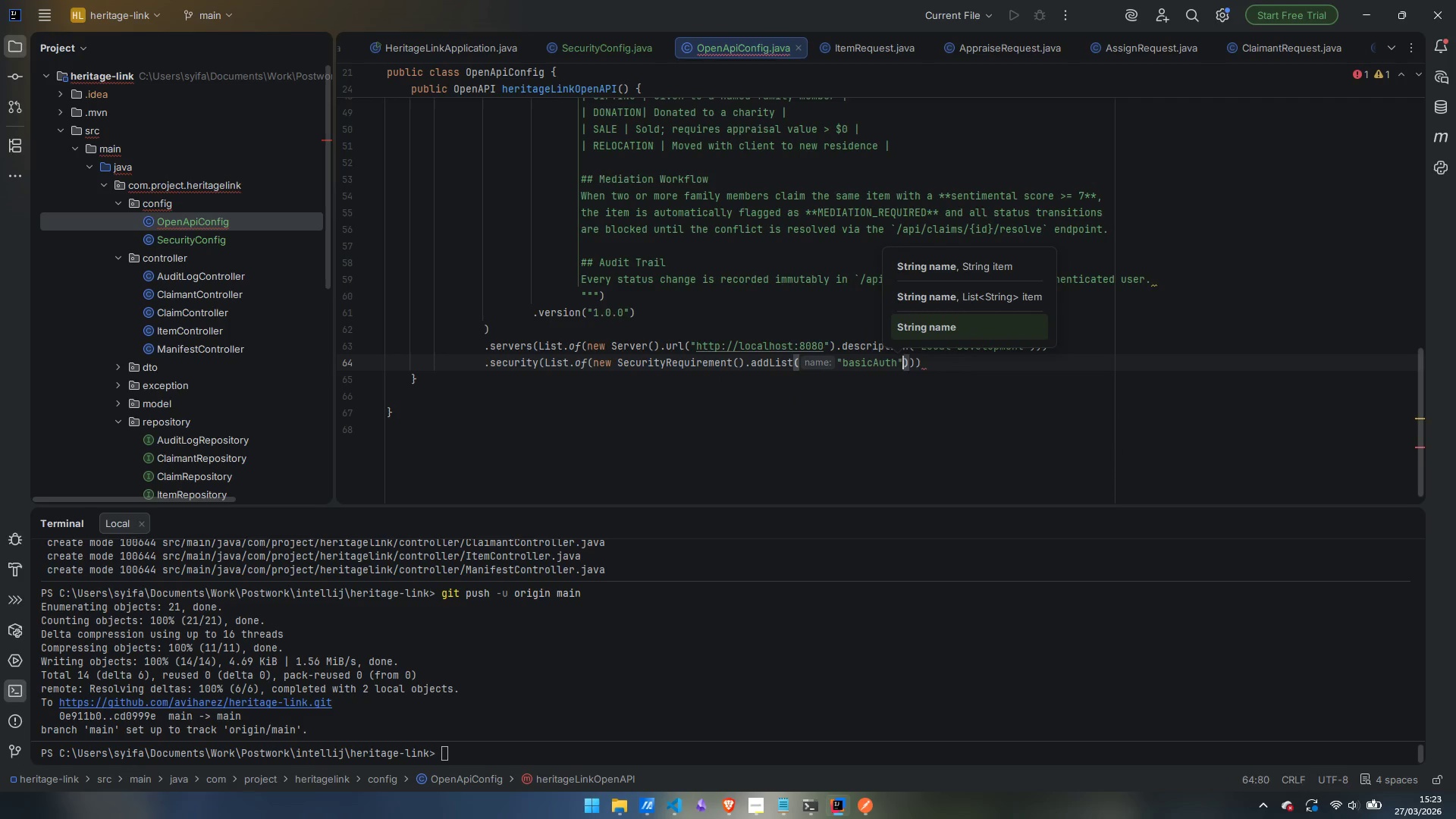 
key(ArrowRight)
 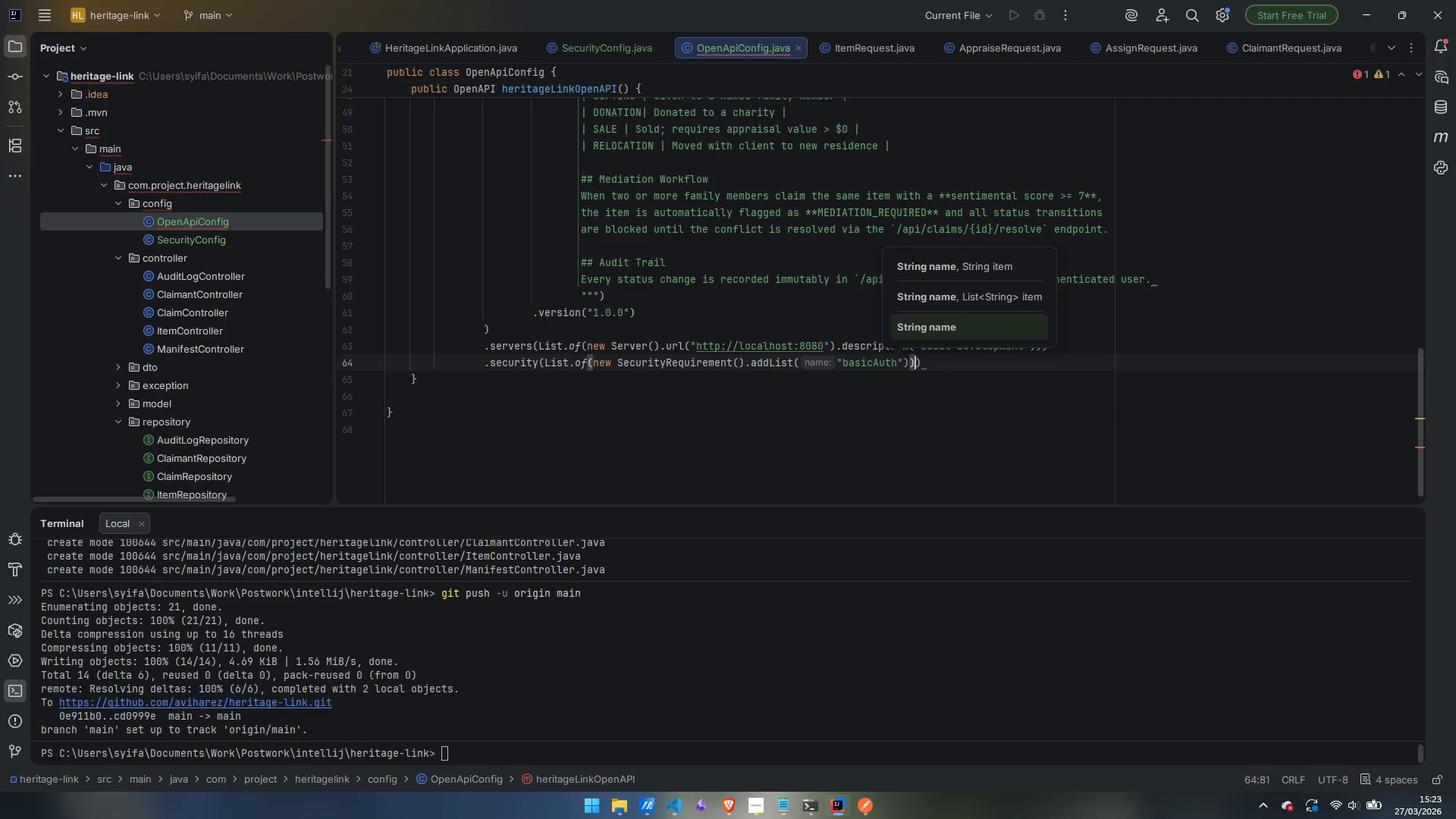 
key(ArrowRight)
 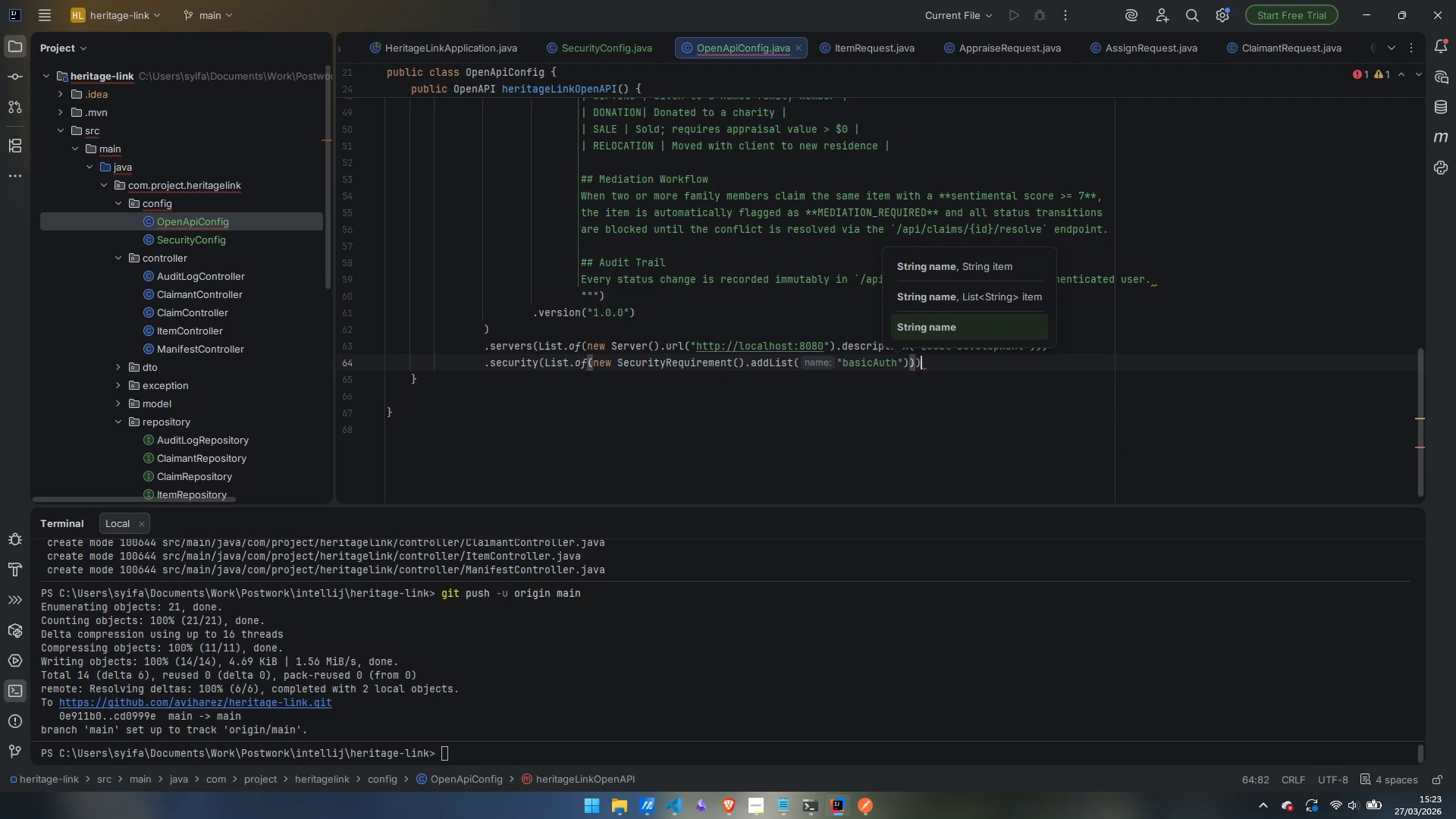 
key(ArrowRight)
 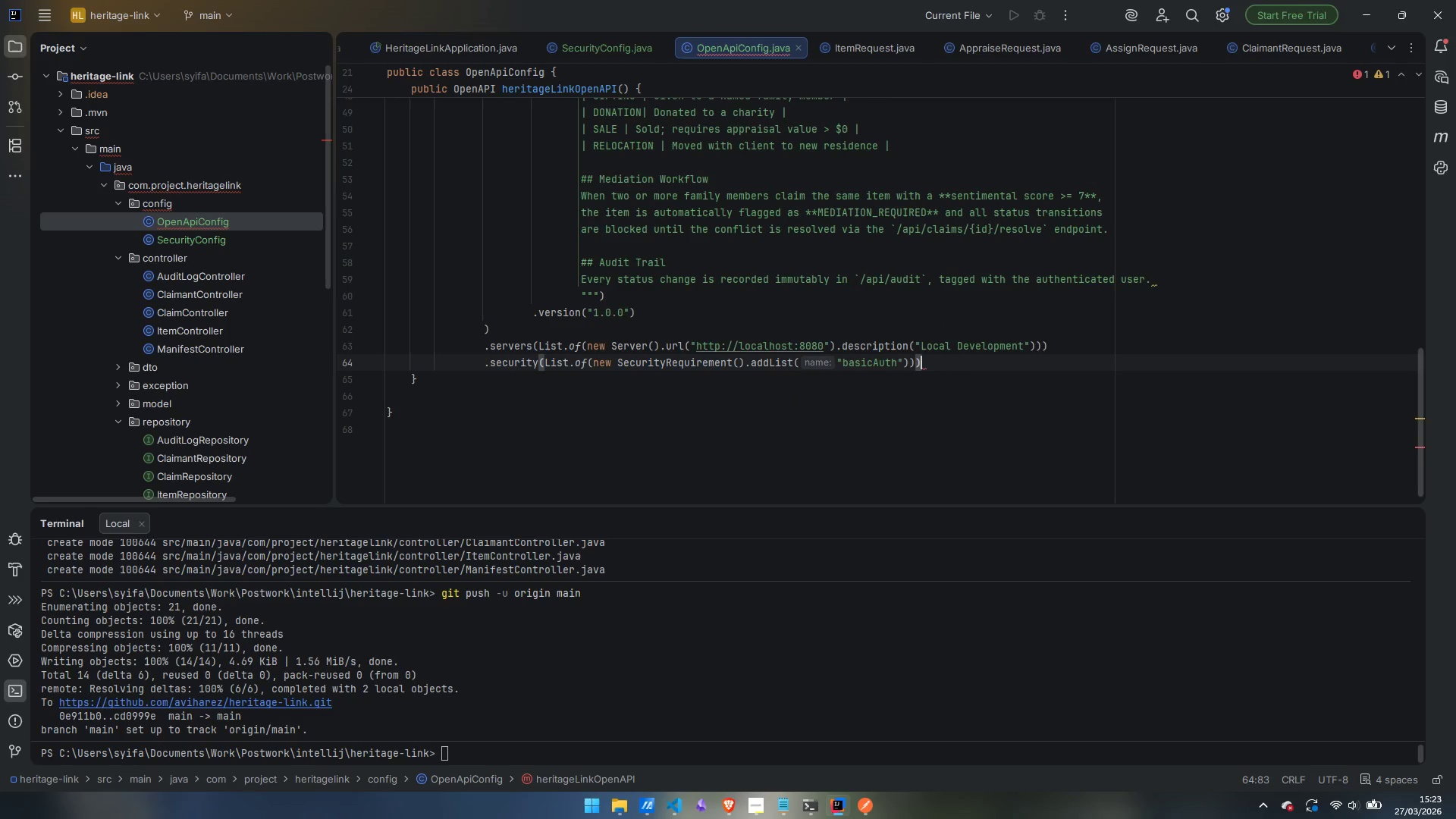 
key(Semicolon)
 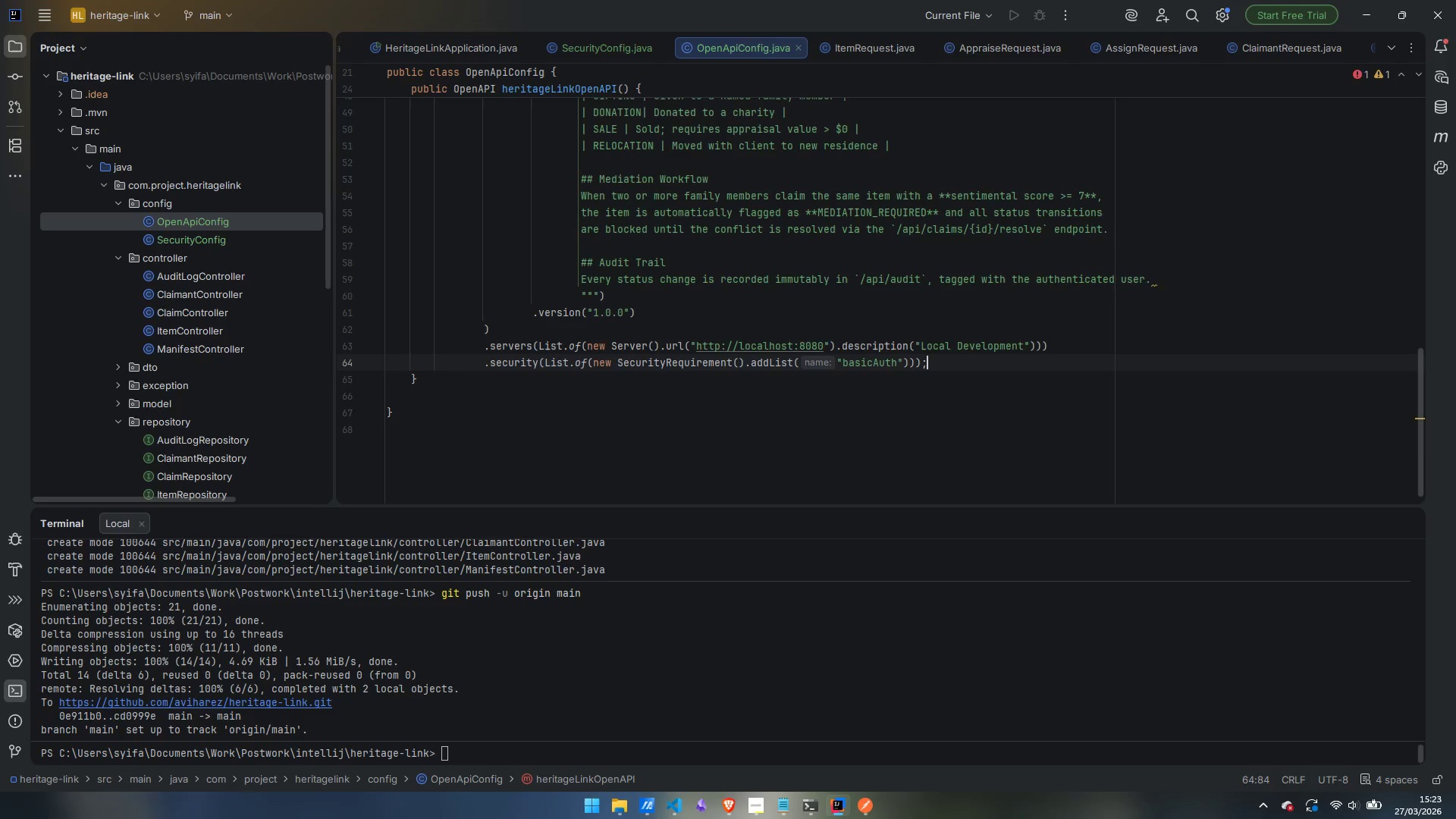 
scroll: coordinate [1107, 290], scroll_direction: up, amount: 13.0
 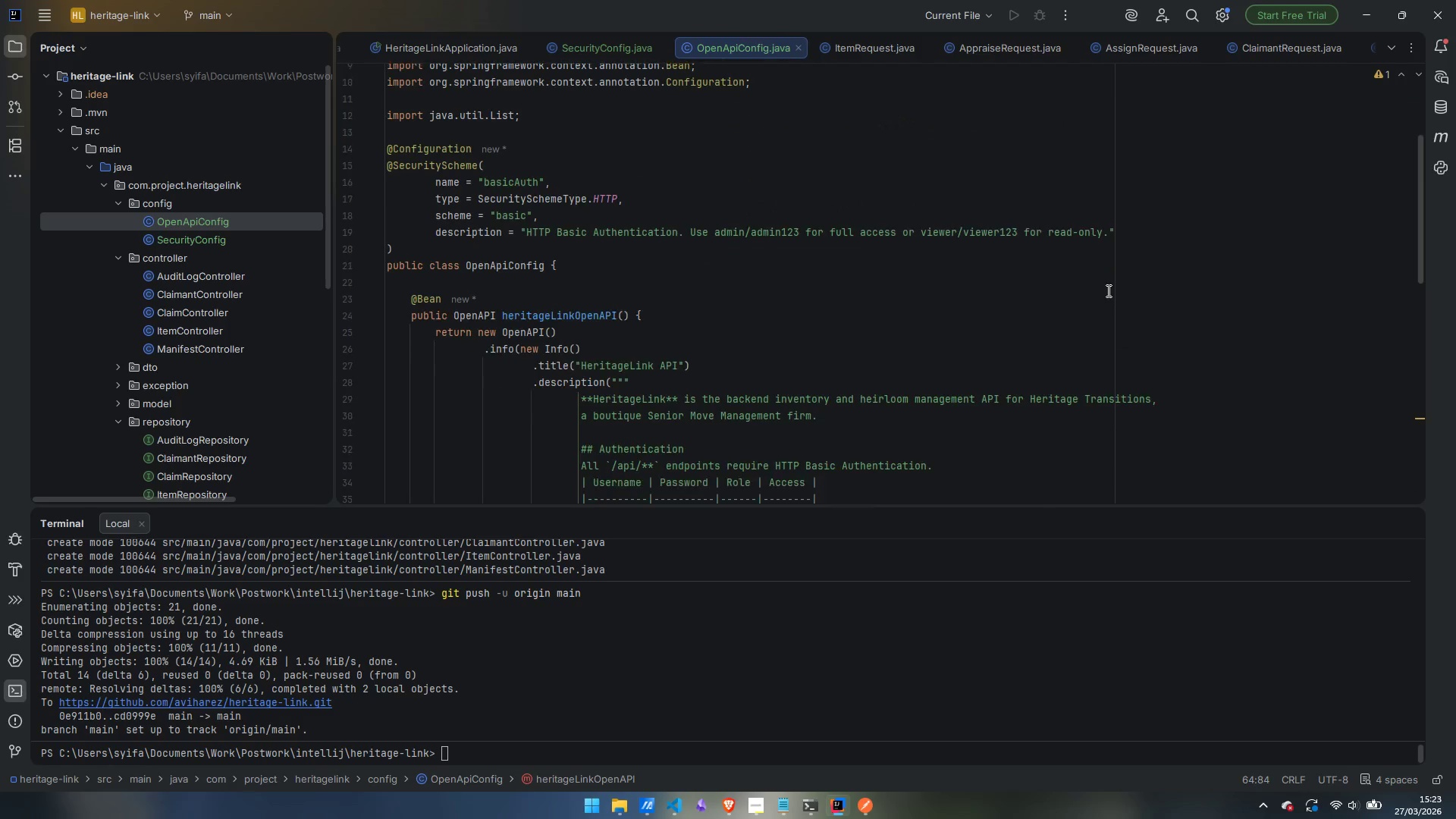 
scroll: coordinate [1107, 290], scroll_direction: down, amount: 6.0
 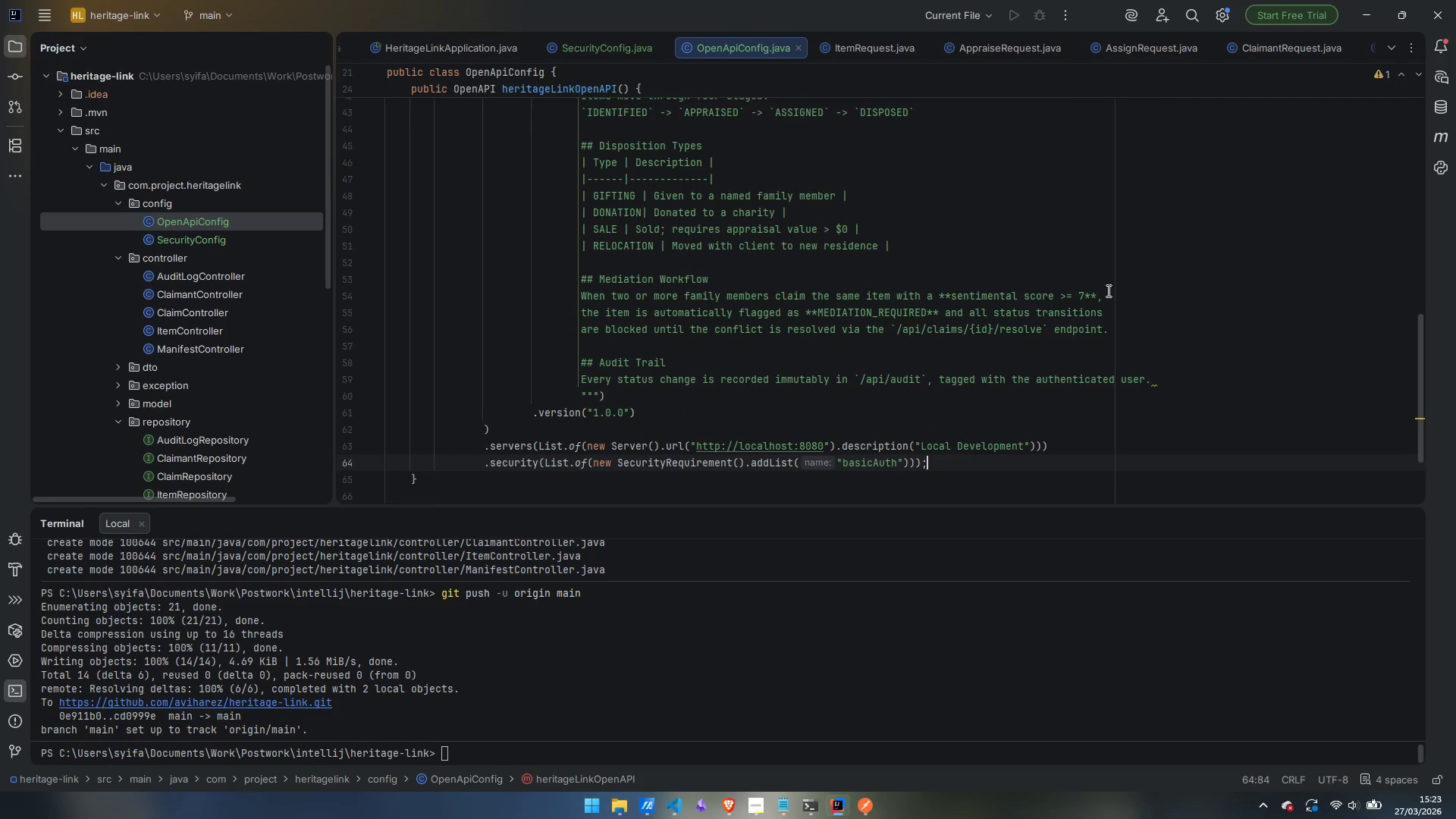 
scroll: coordinate [1107, 290], scroll_direction: up, amount: 5.0
 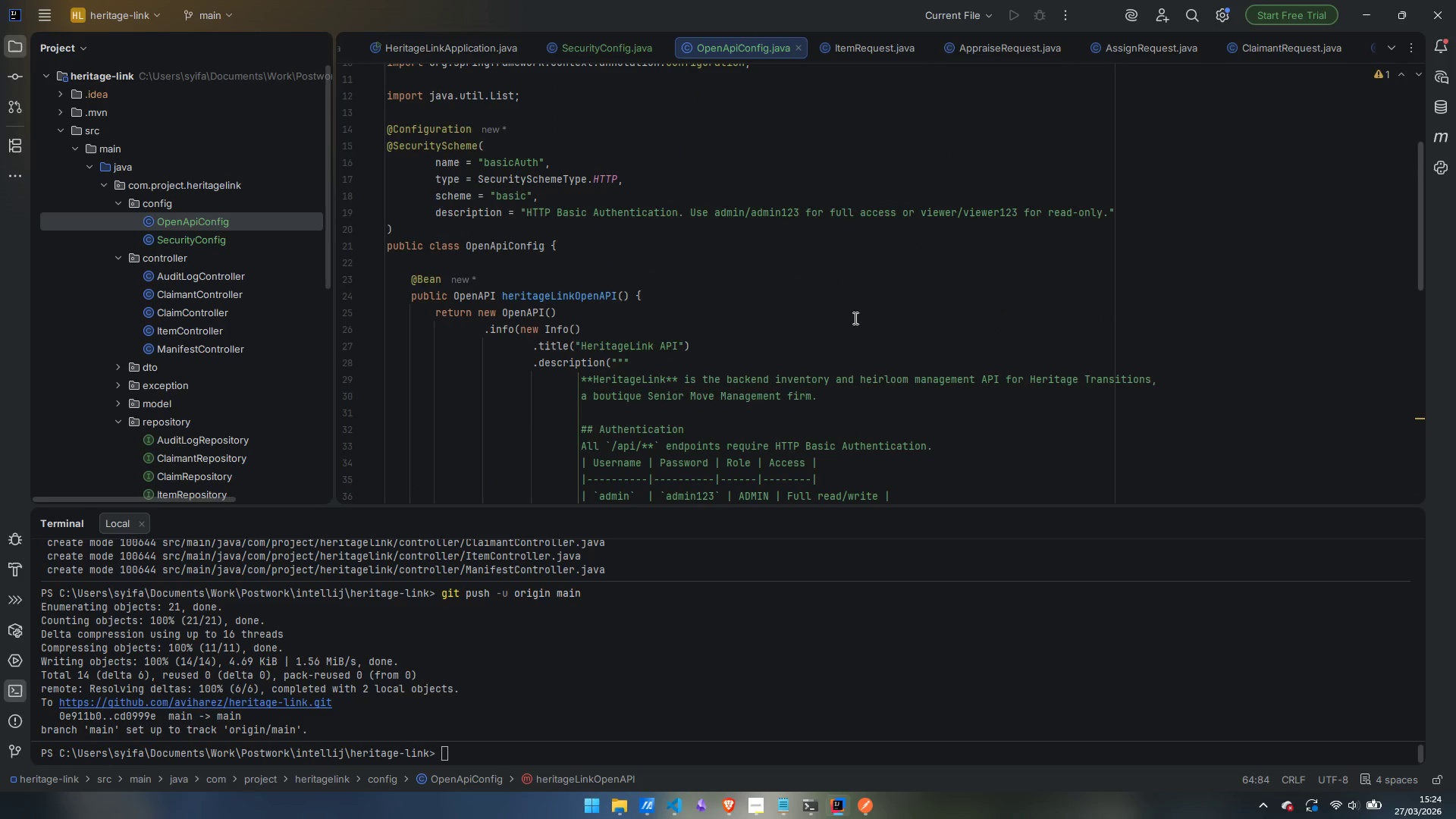 
scroll: coordinate [859, 220], scroll_direction: down, amount: 15.0
 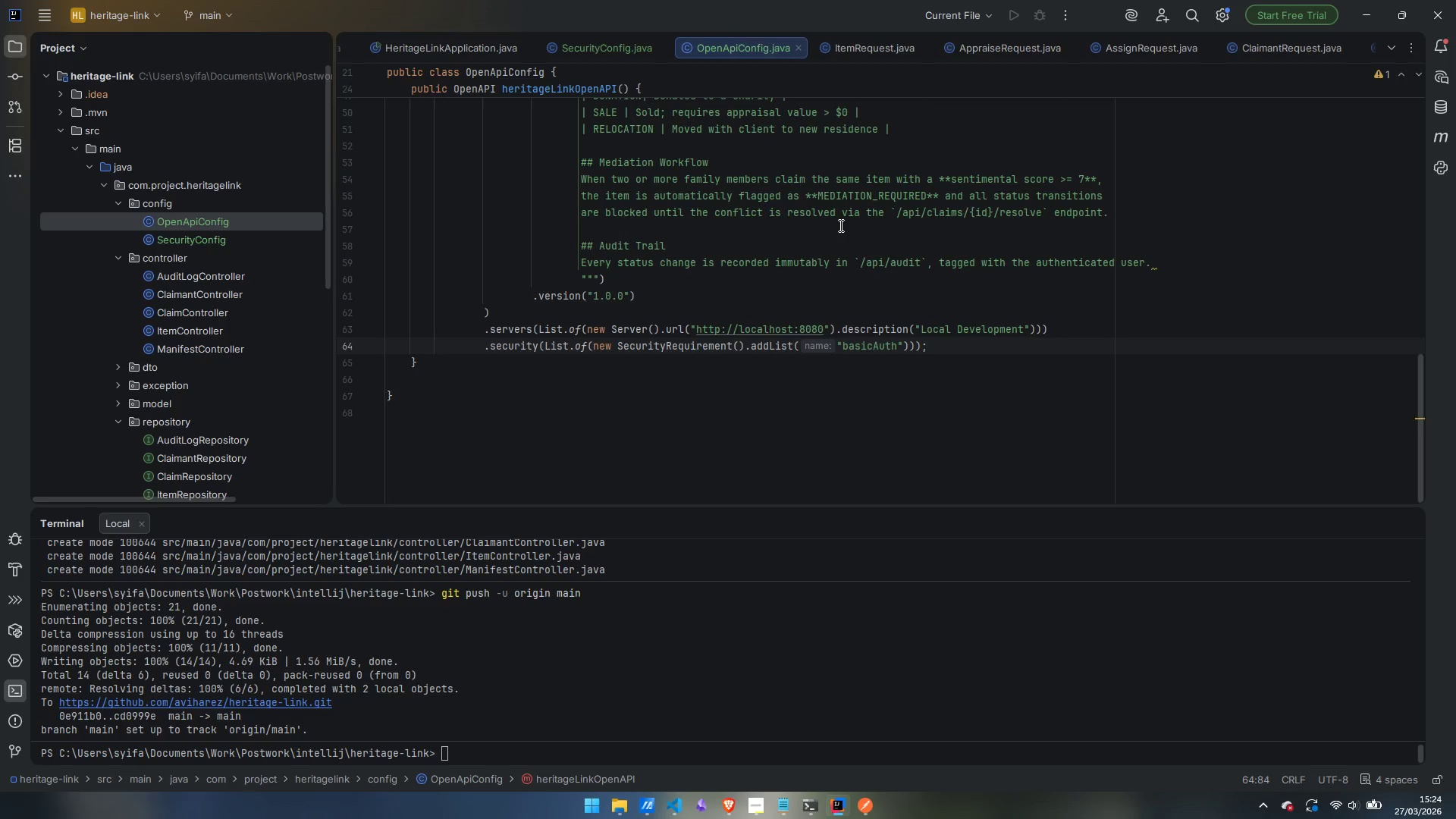 
wait(8.08)
 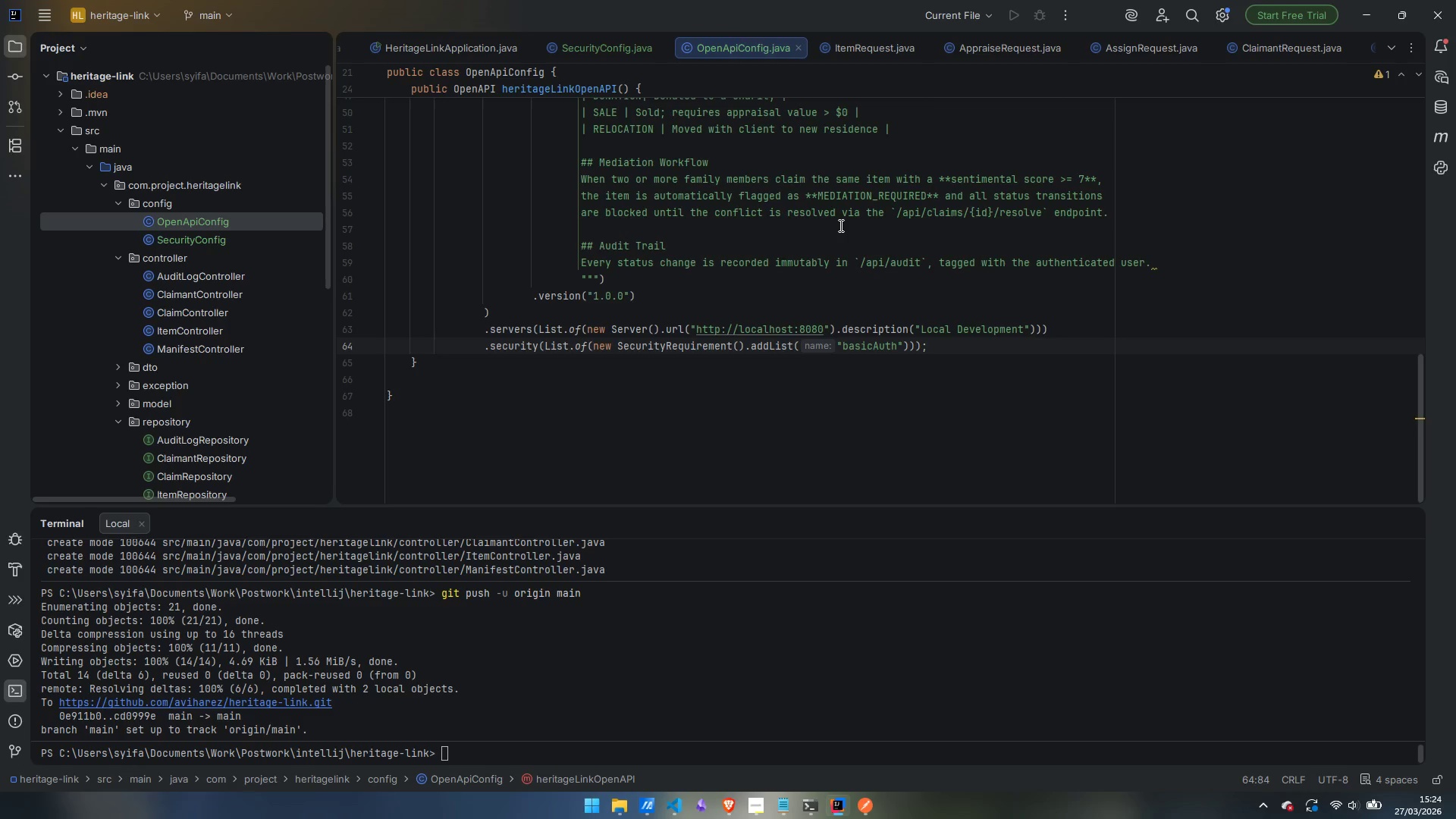 
mouse_move([609, 338])
 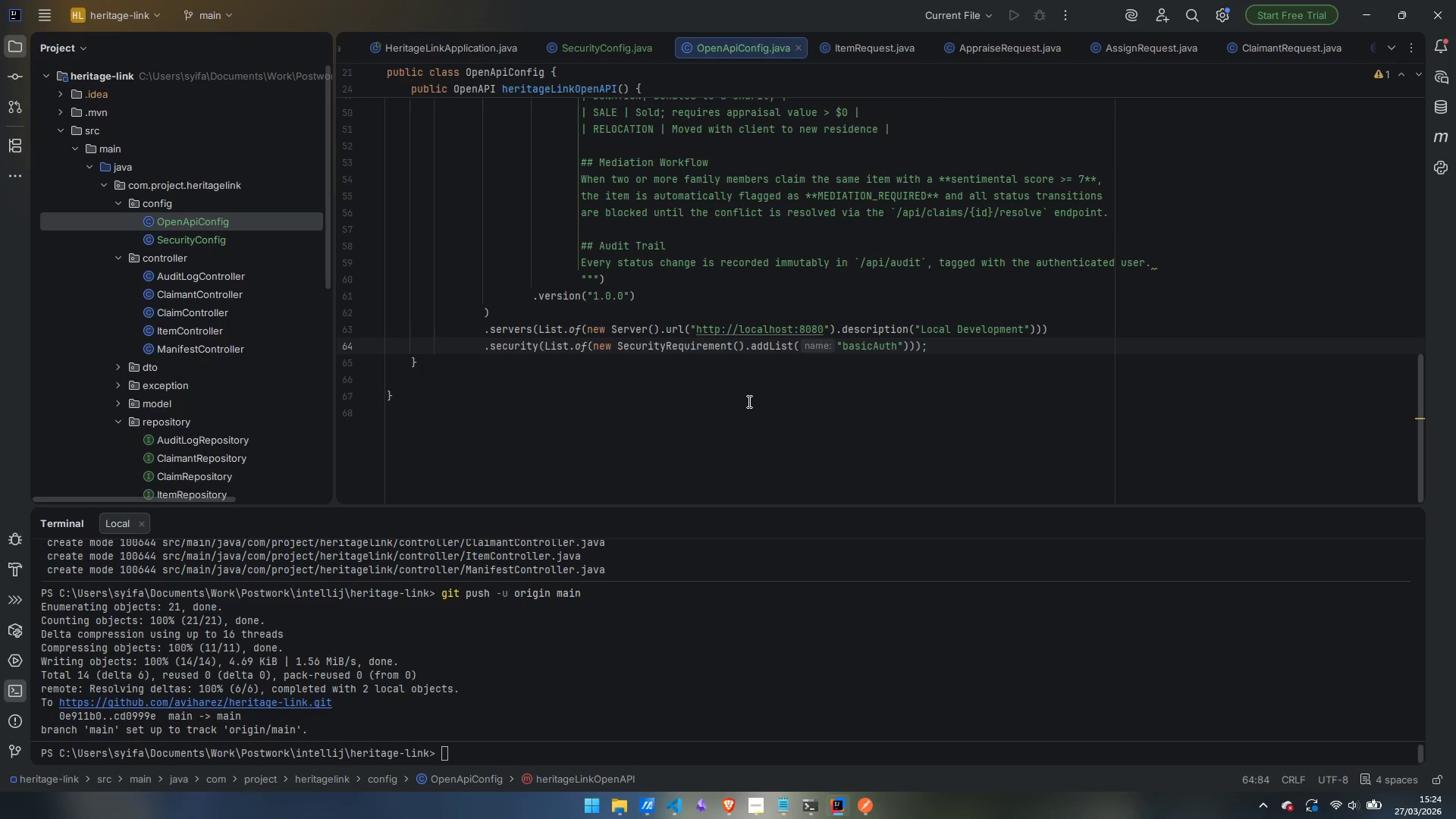 
left_click([748, 401])
 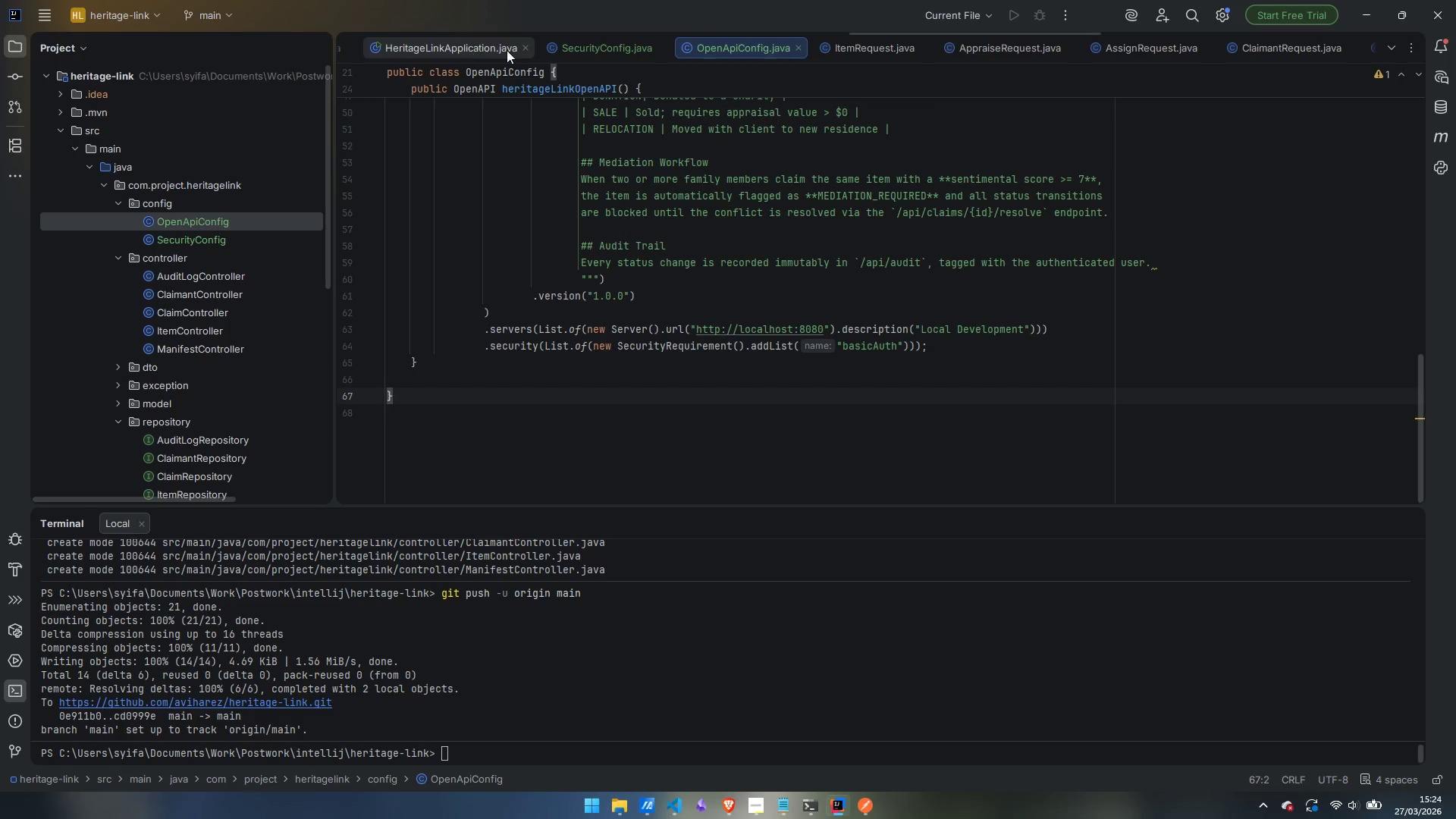 
left_click([443, 47])
 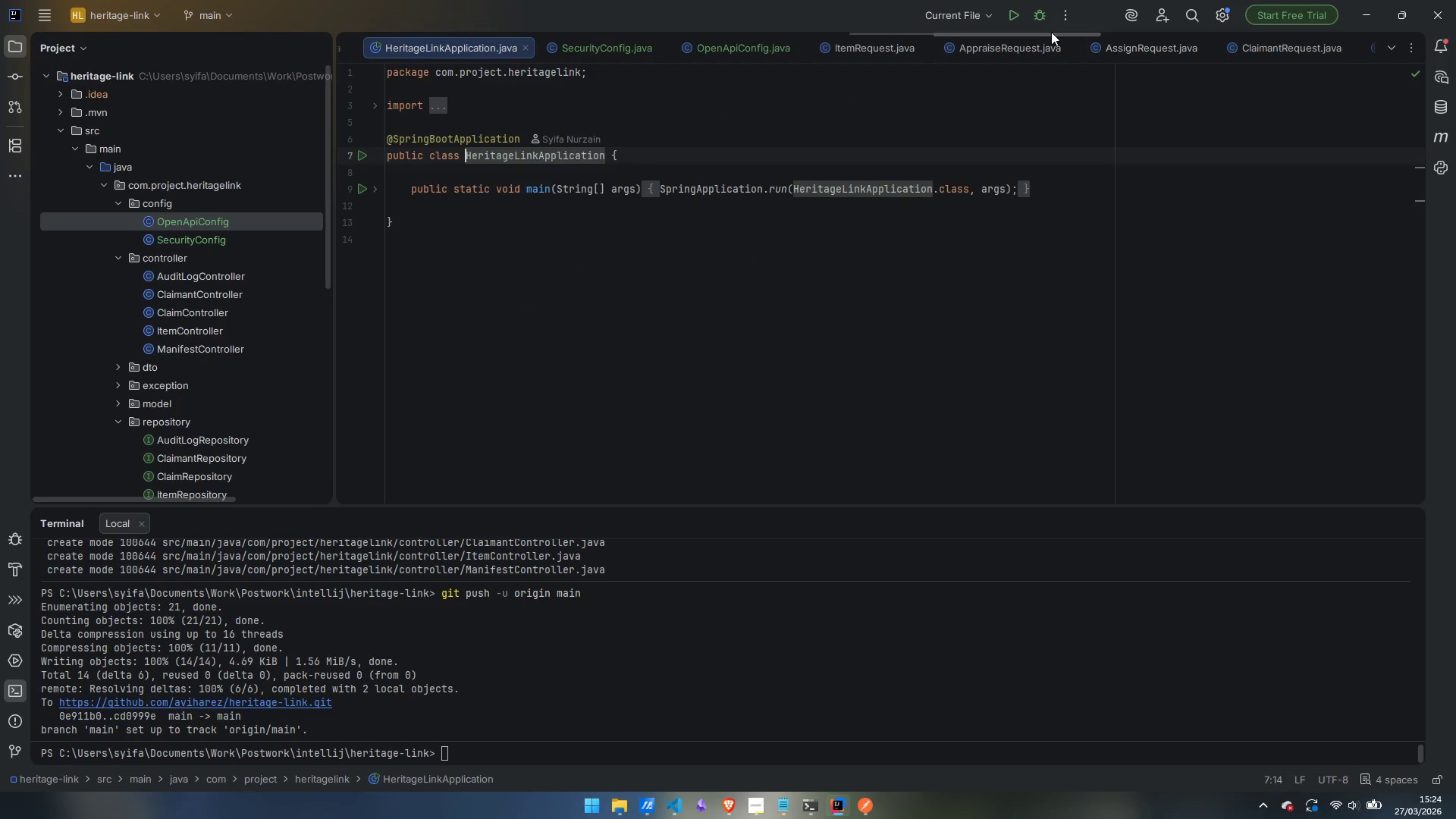 
left_click([1041, 16])
 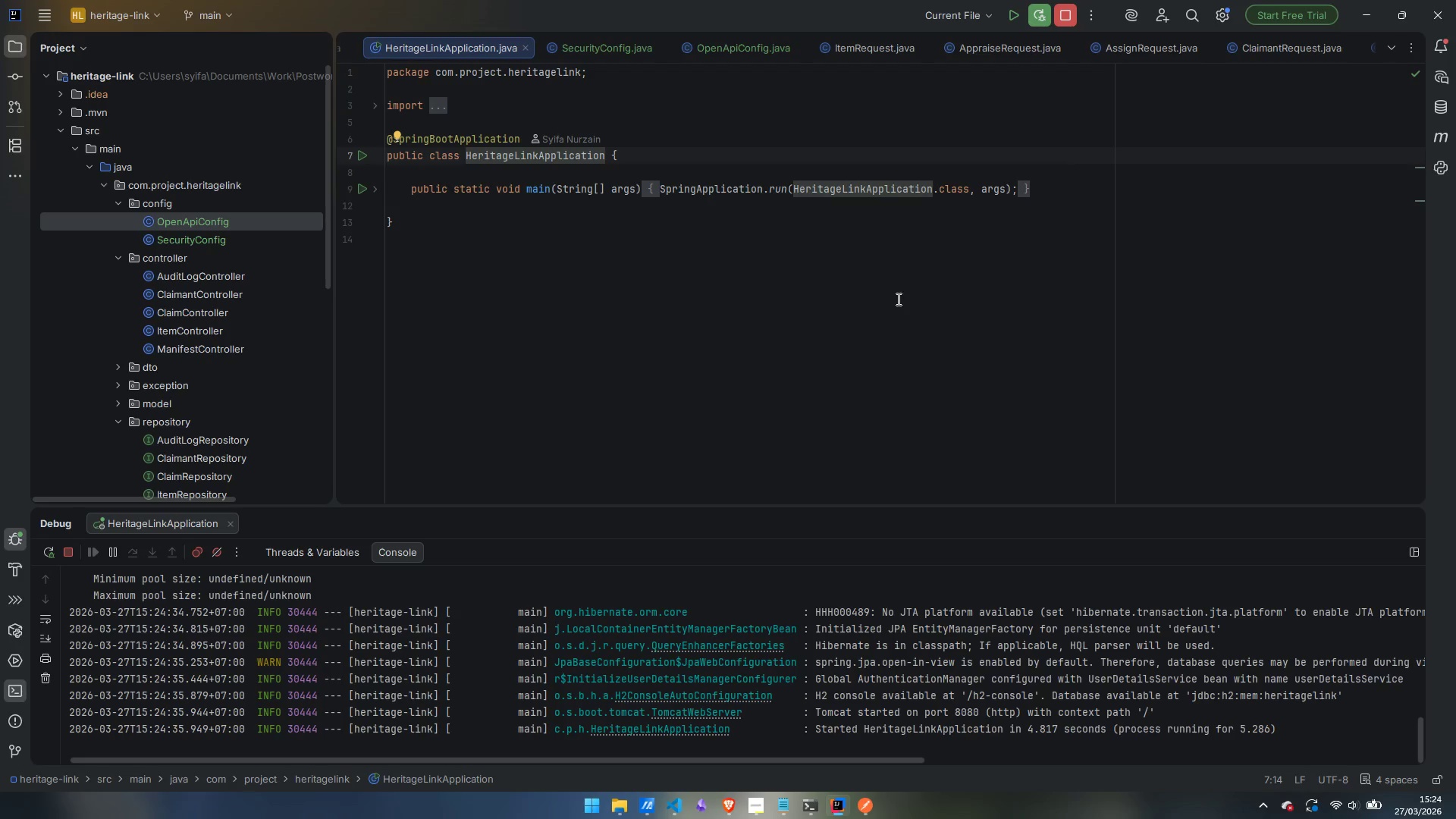 
wait(16.61)
 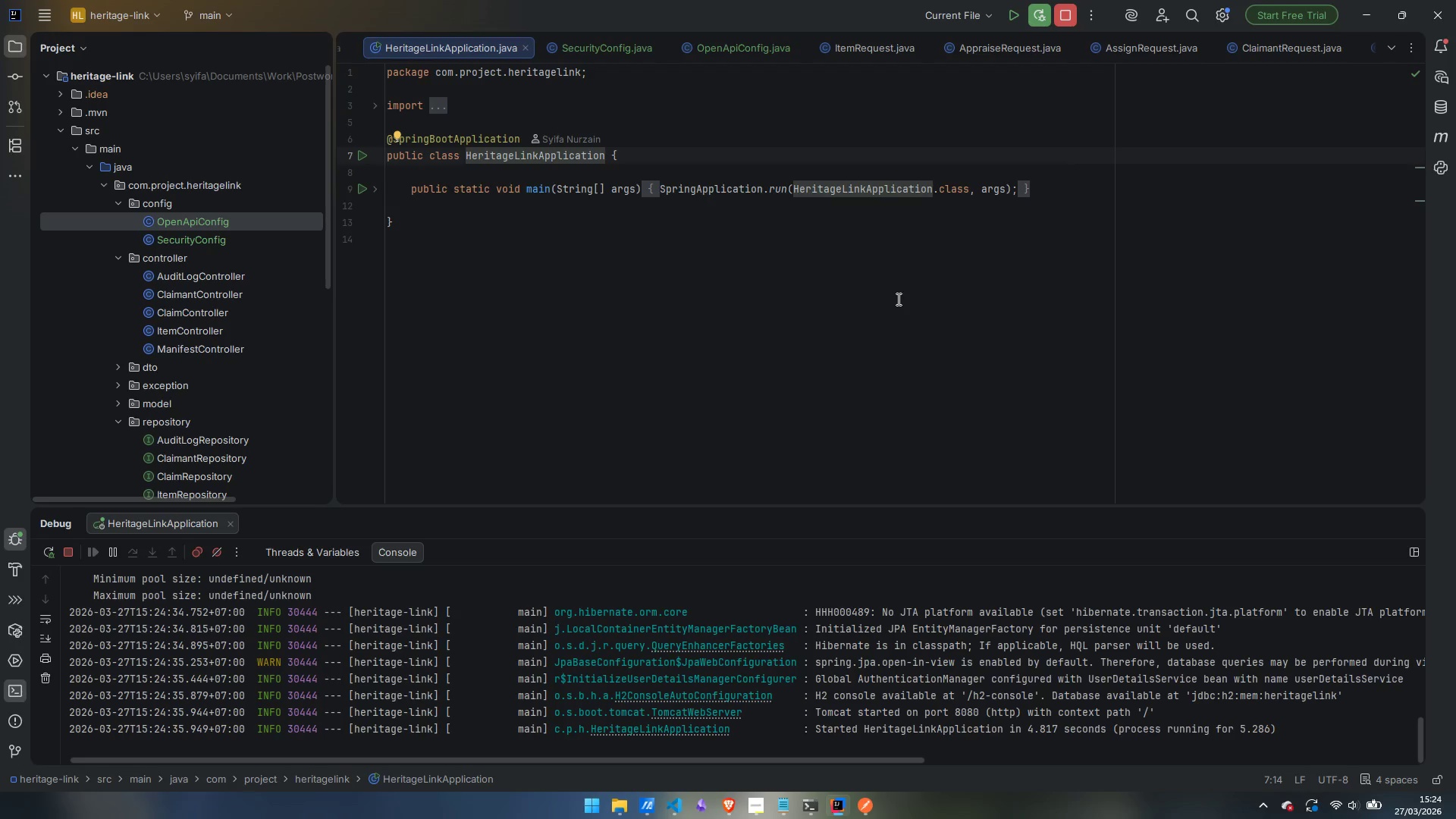 
left_click([792, 724])
 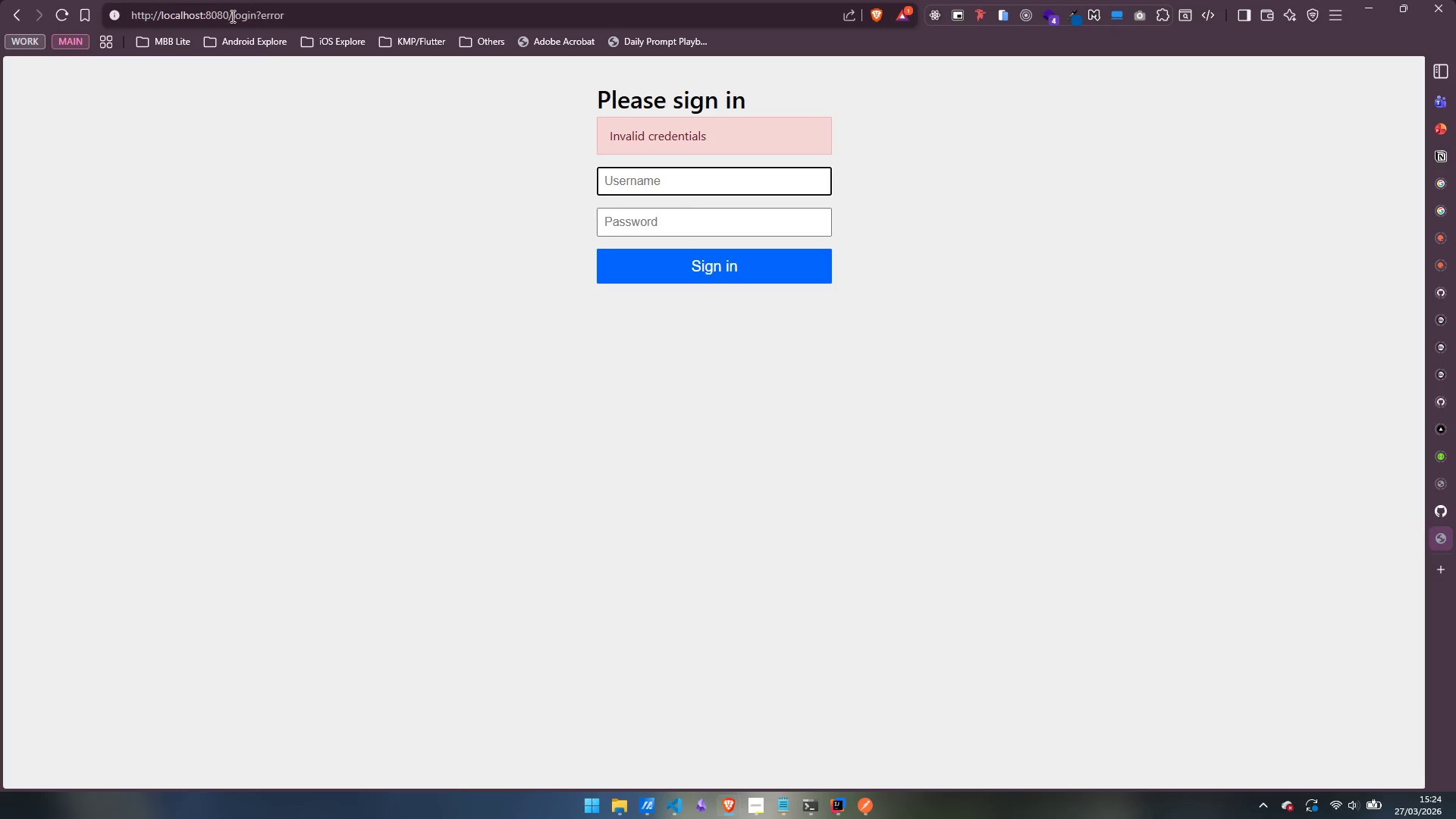 
left_click_drag(start_coordinate=[231, 16], to_coordinate=[471, 15])
 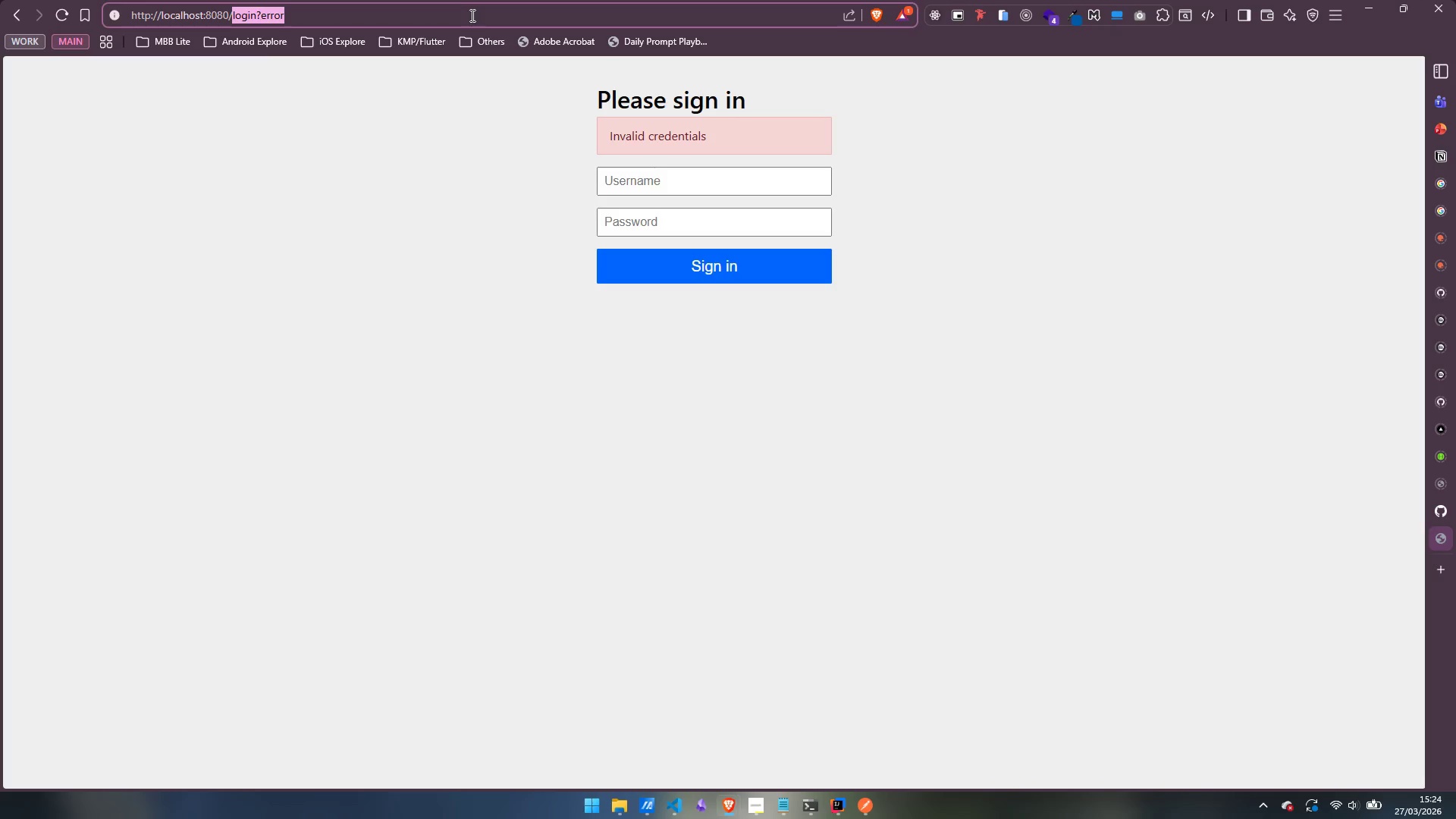 
type(swagger)
 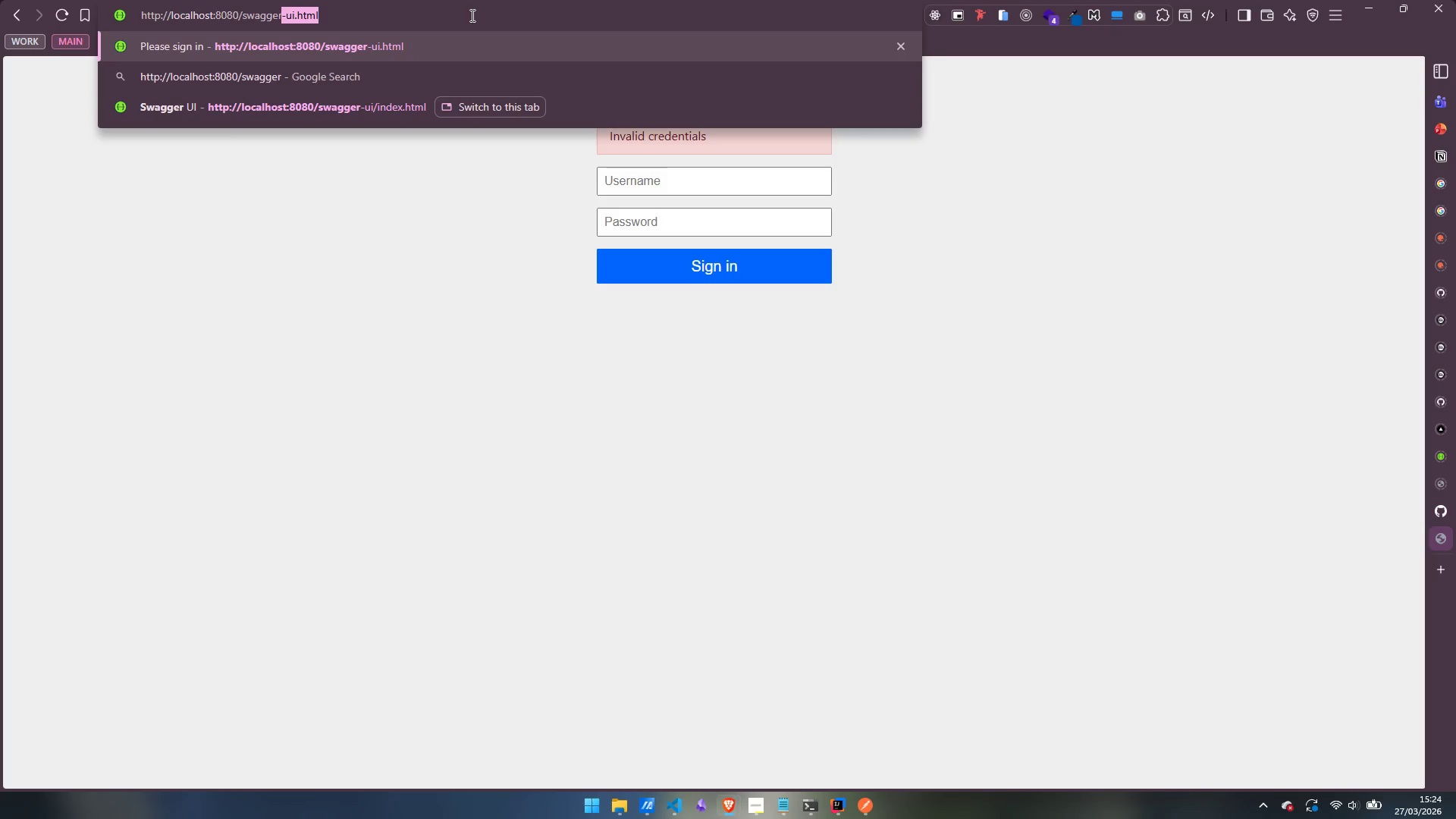 
key(Enter)
 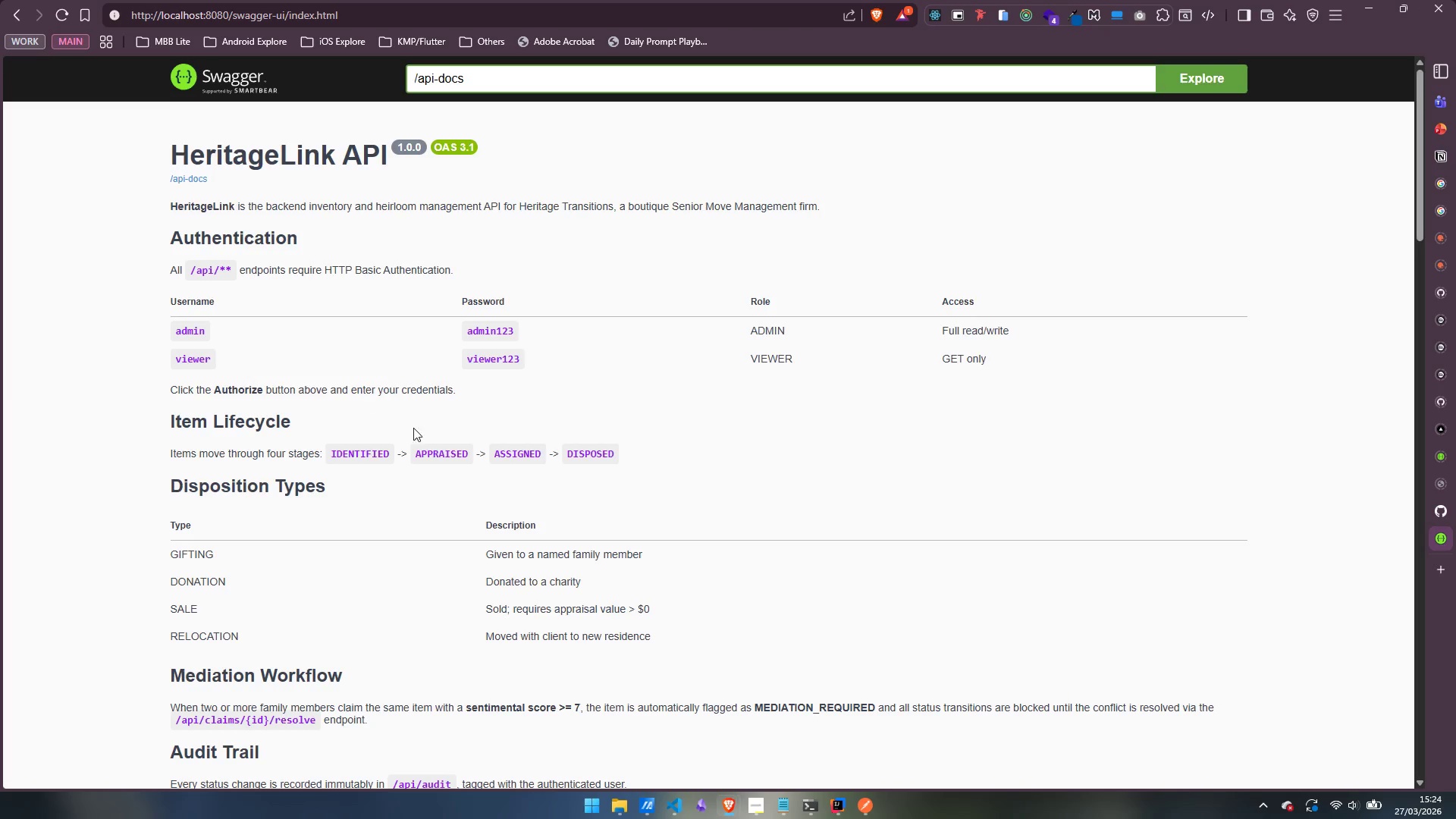 
wait(6.89)
 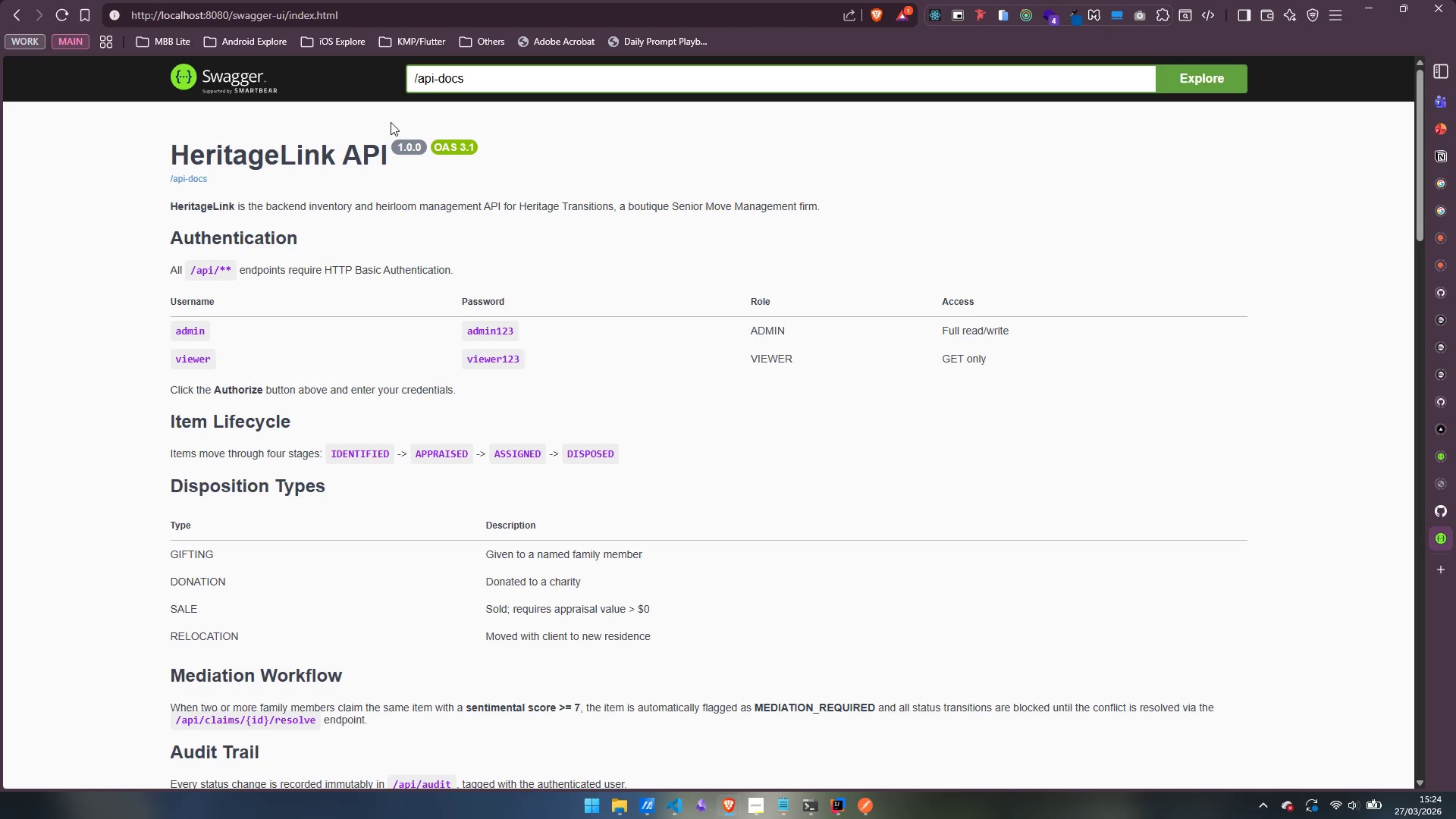 
scroll: coordinate [224, 492], scroll_direction: down, amount: 4.0
 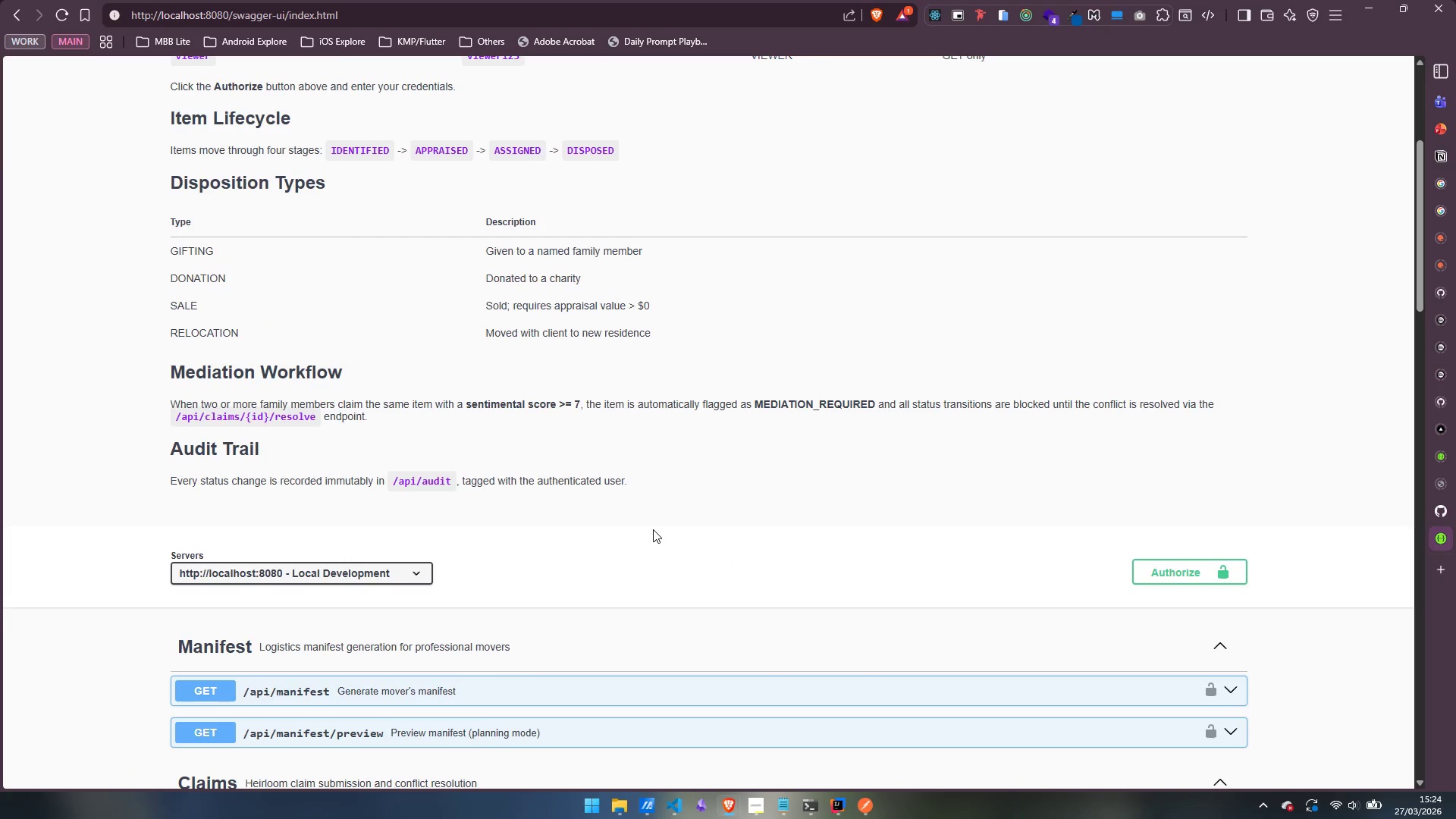 
scroll: coordinate [653, 529], scroll_direction: up, amount: 8.0
 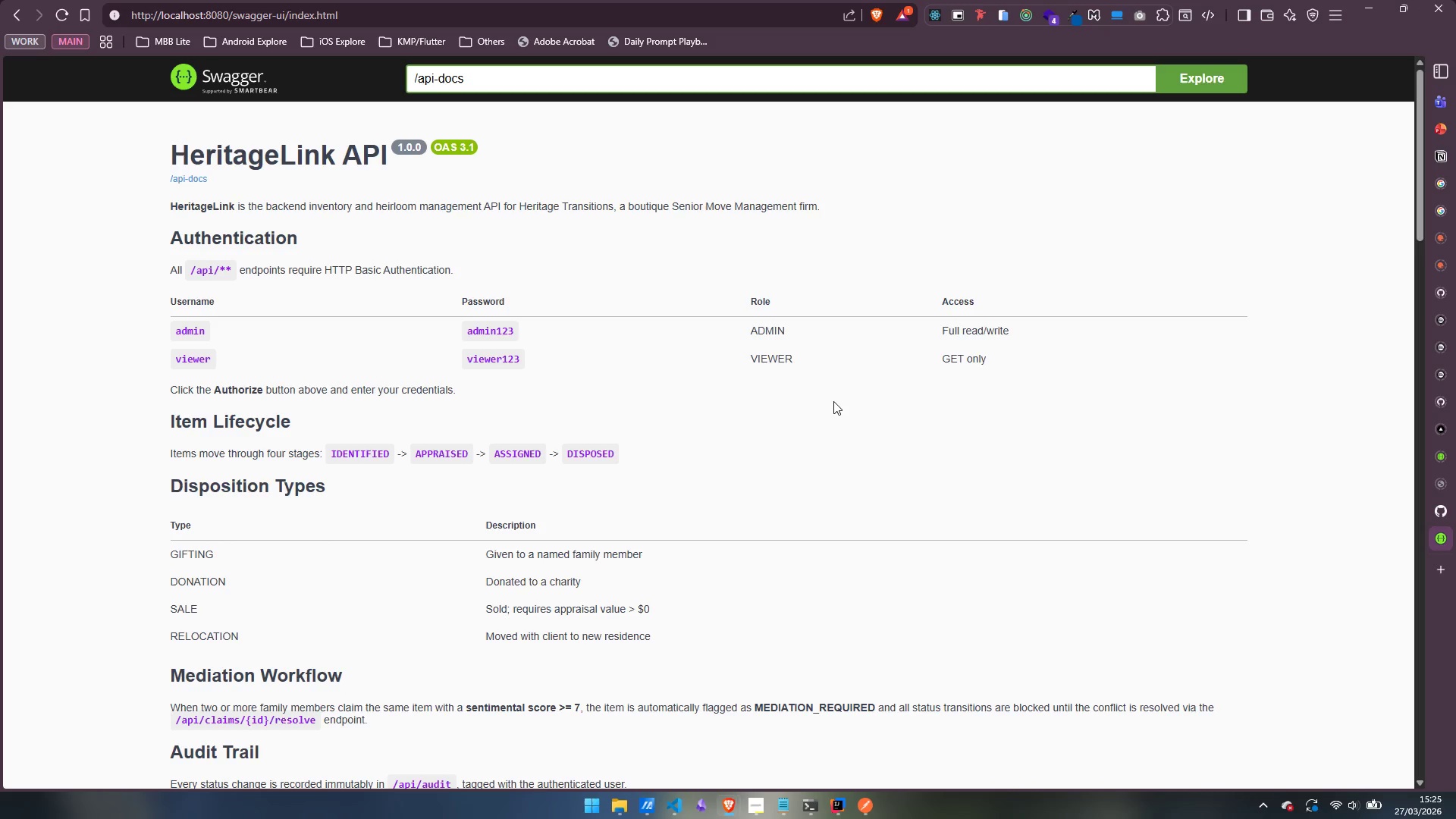 
wait(6.38)
 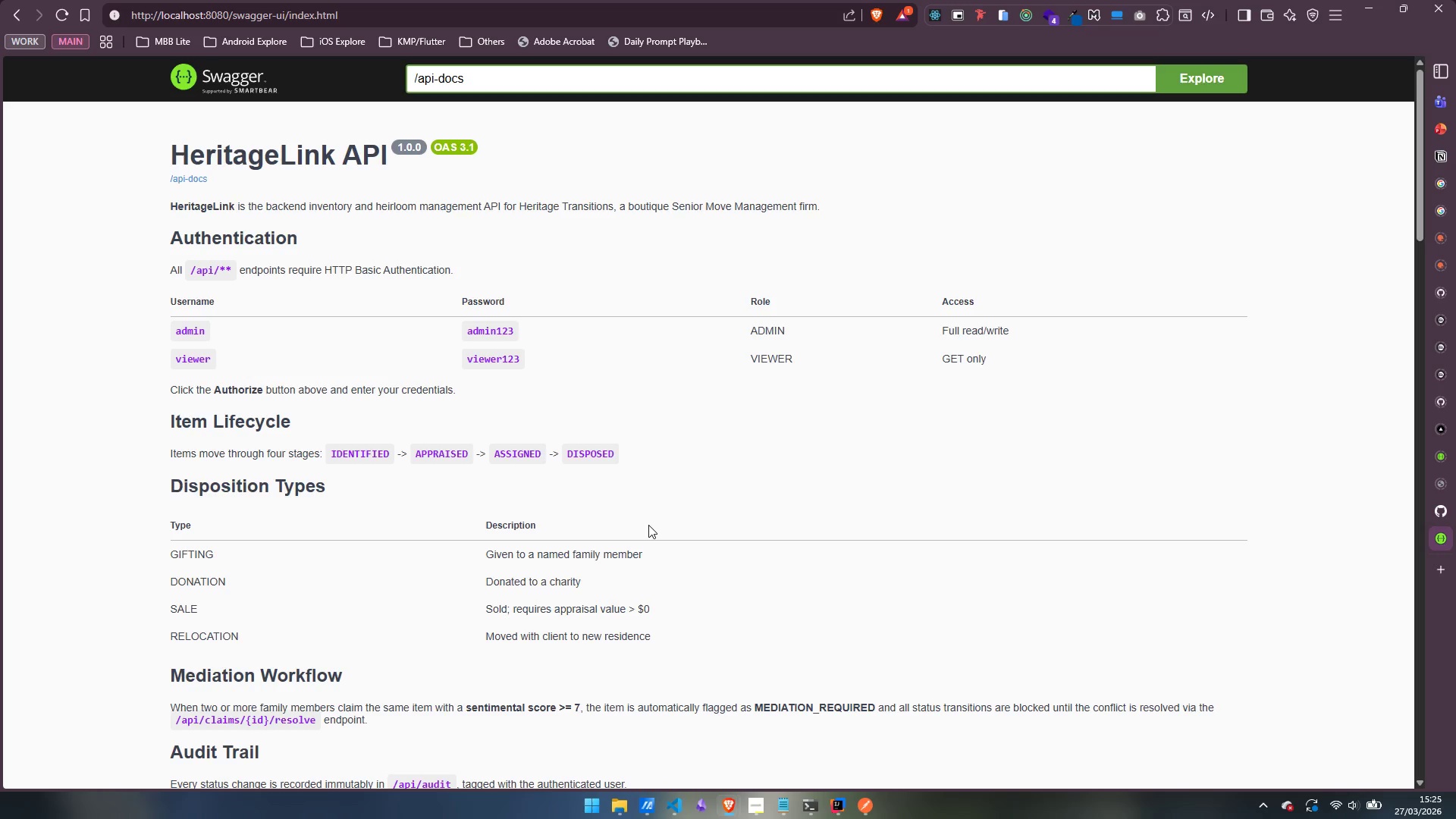 
scroll: coordinate [833, 403], scroll_direction: down, amount: 3.0
 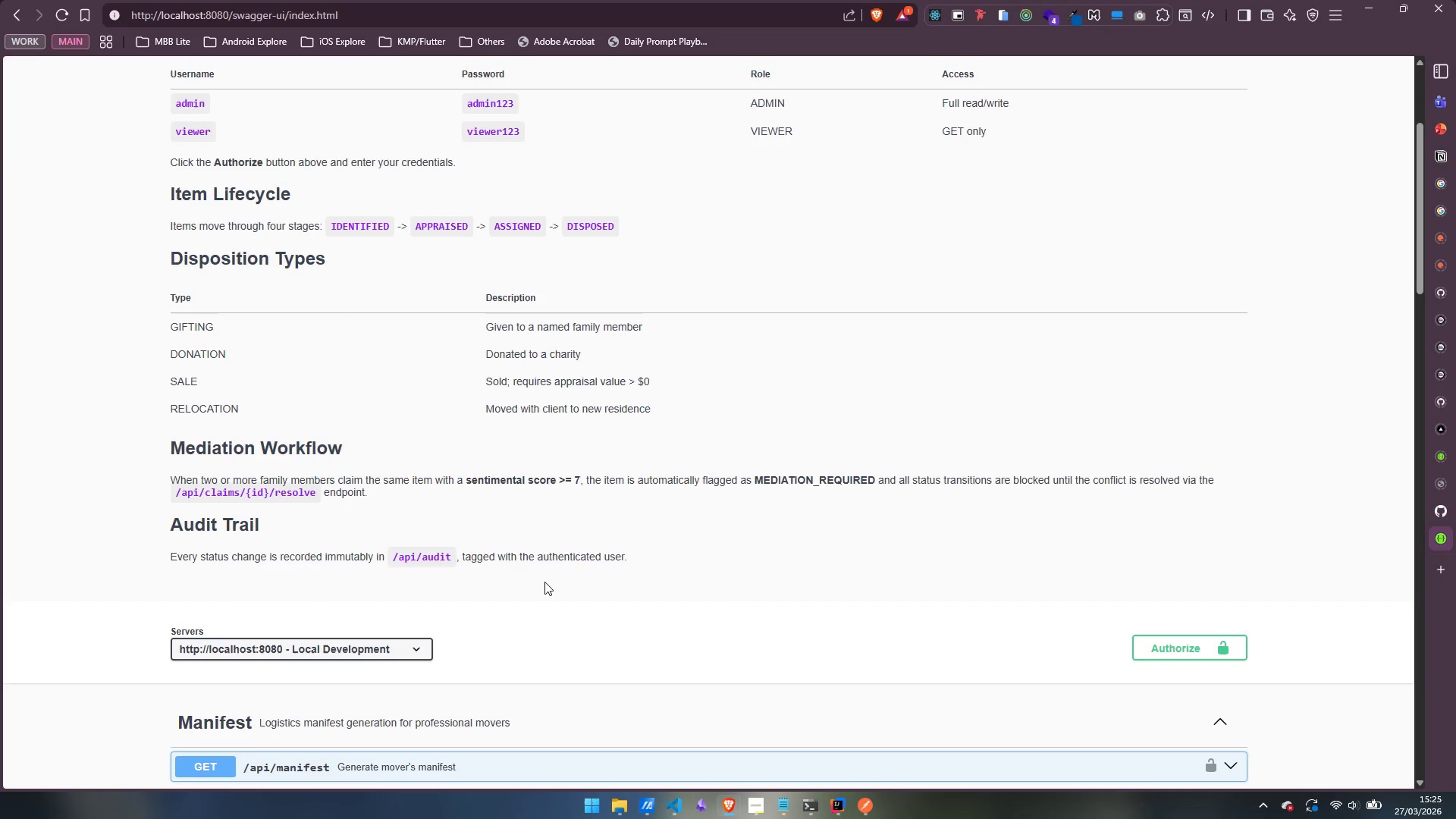 
left_click([421, 646])
 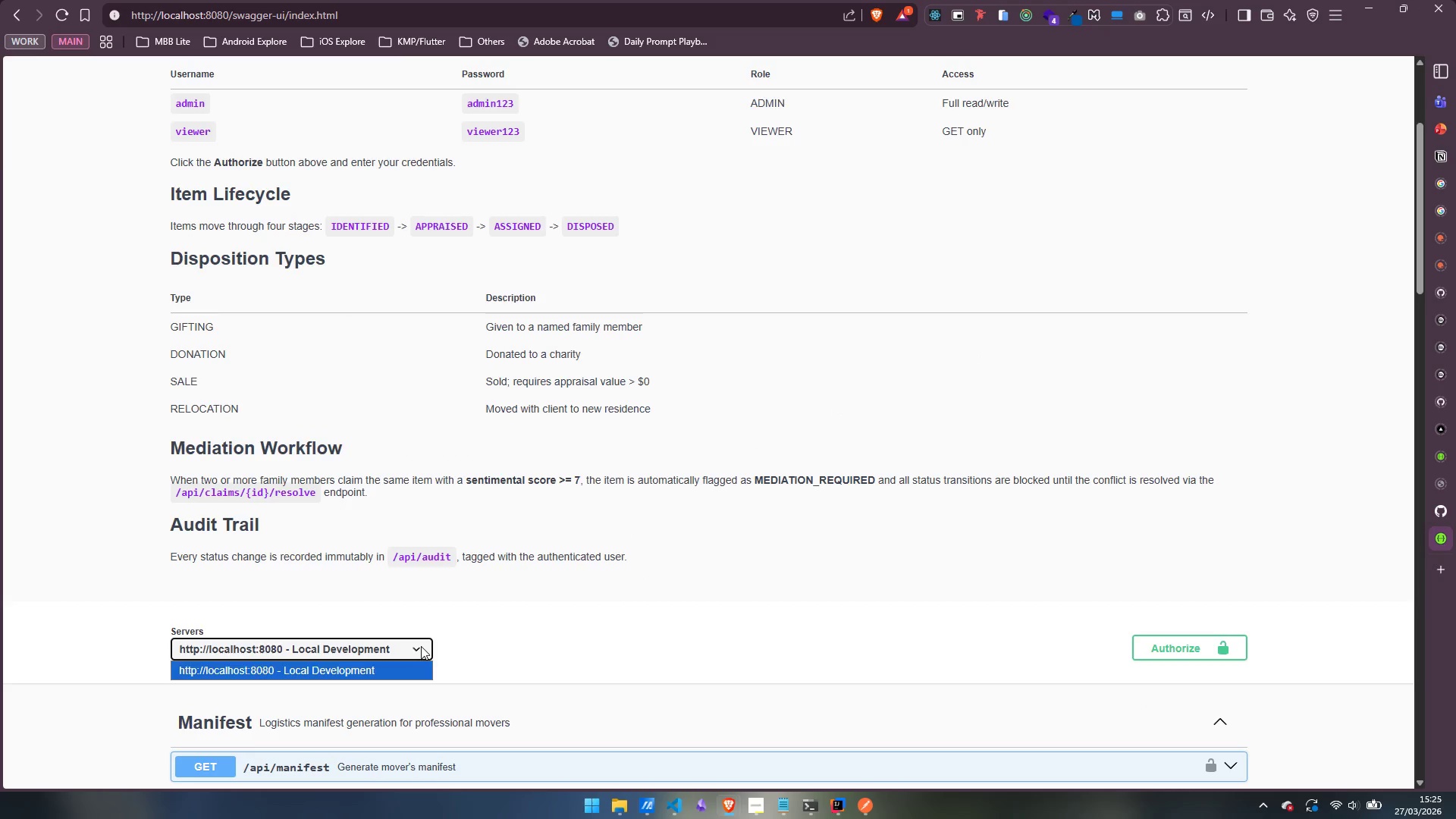 
left_click([421, 646])
 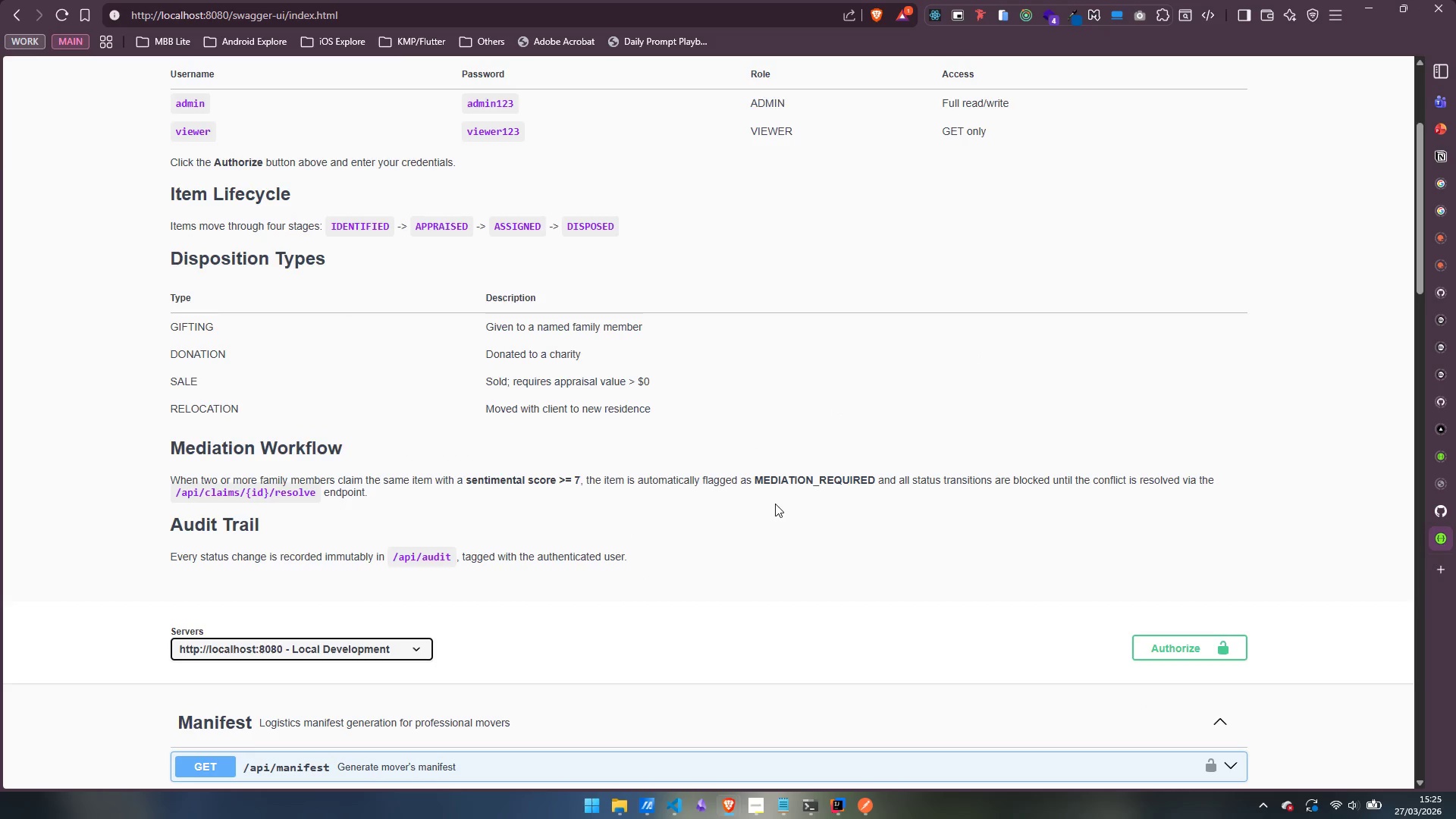 
scroll: coordinate [775, 504], scroll_direction: down, amount: 9.0
 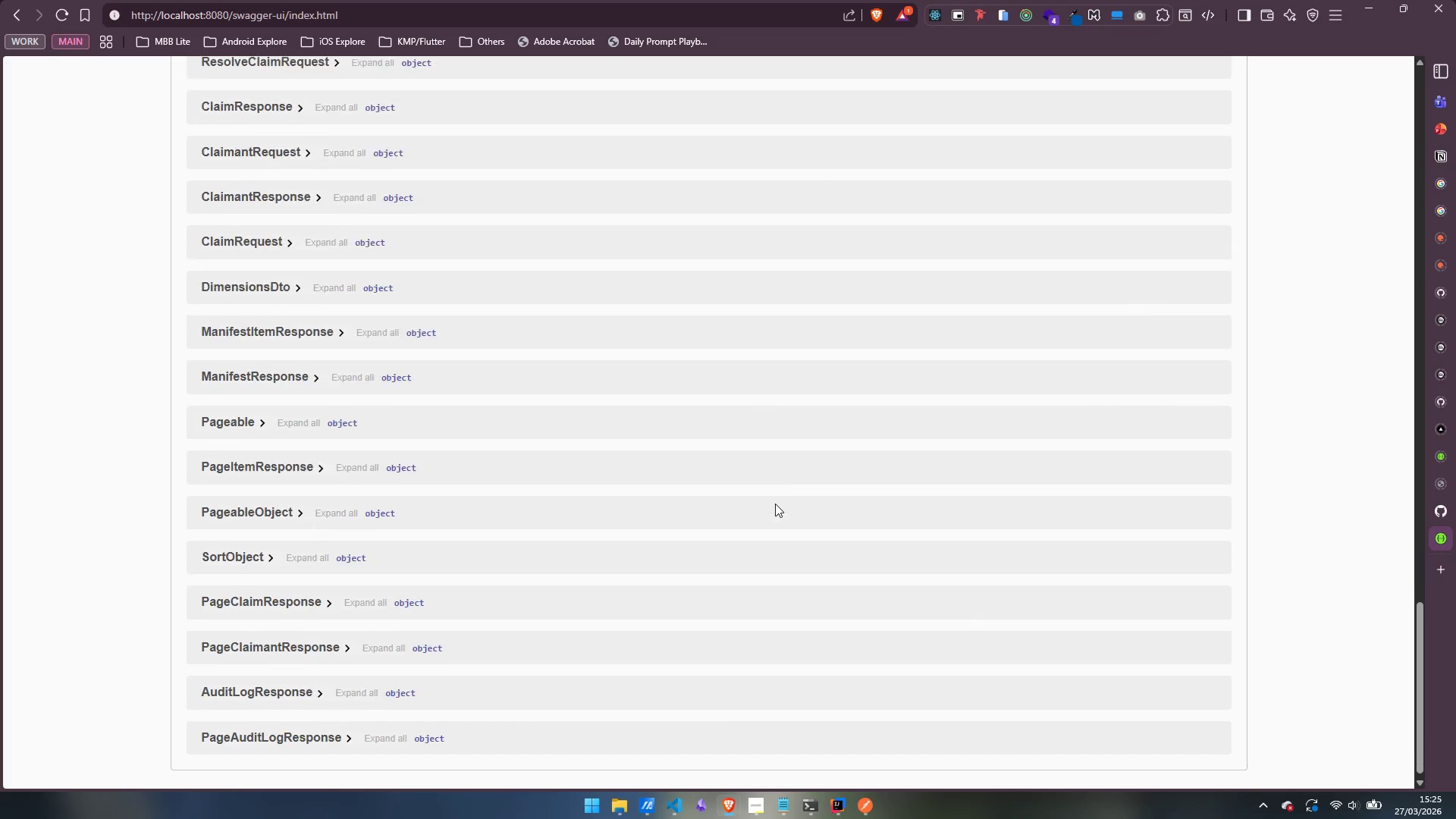 
scroll: coordinate [668, 513], scroll_direction: up, amount: 4.0
 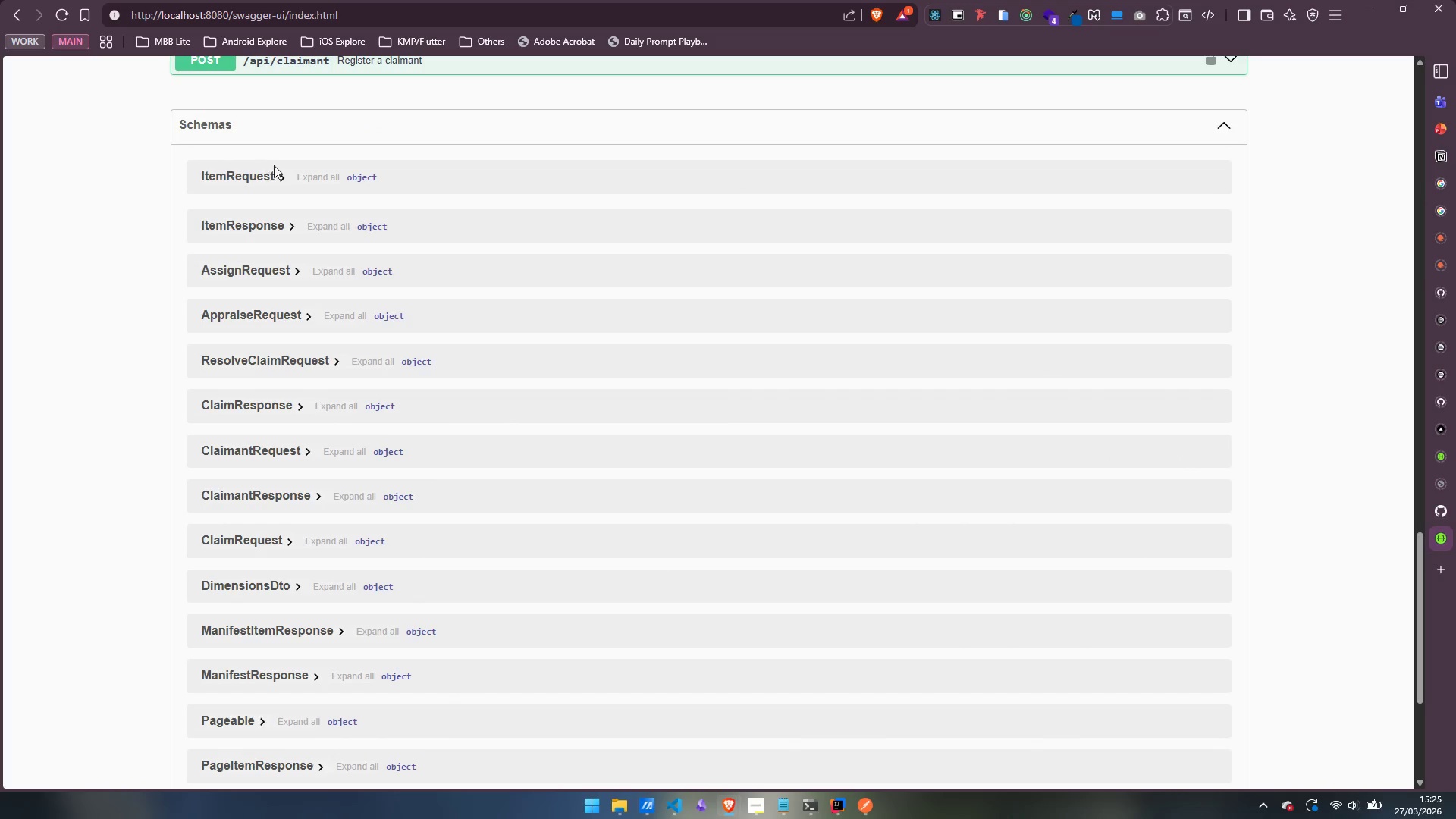 
left_click([277, 183])
 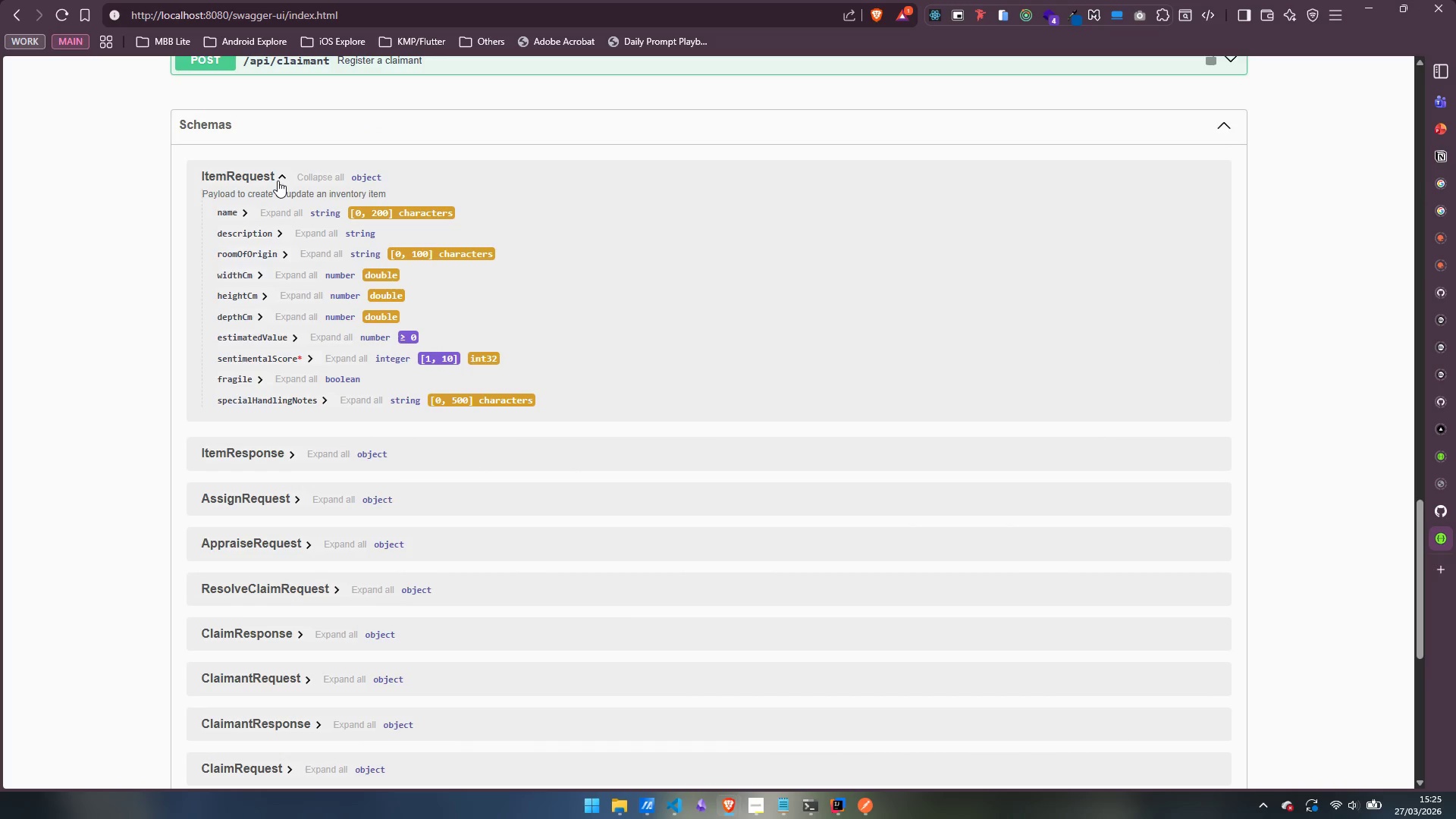 
left_click([278, 180])
 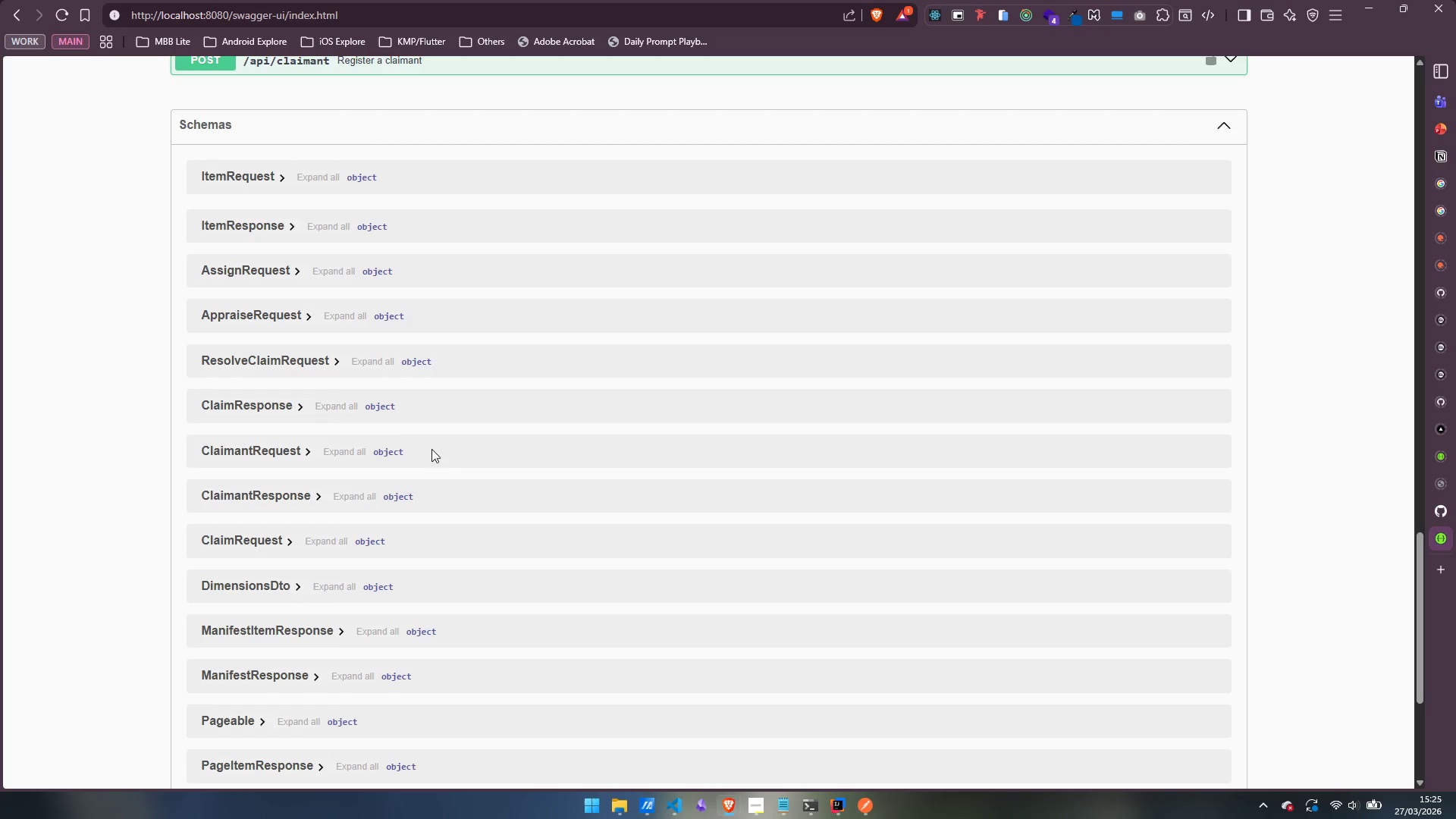 
scroll: coordinate [934, 369], scroll_direction: up, amount: 19.0
 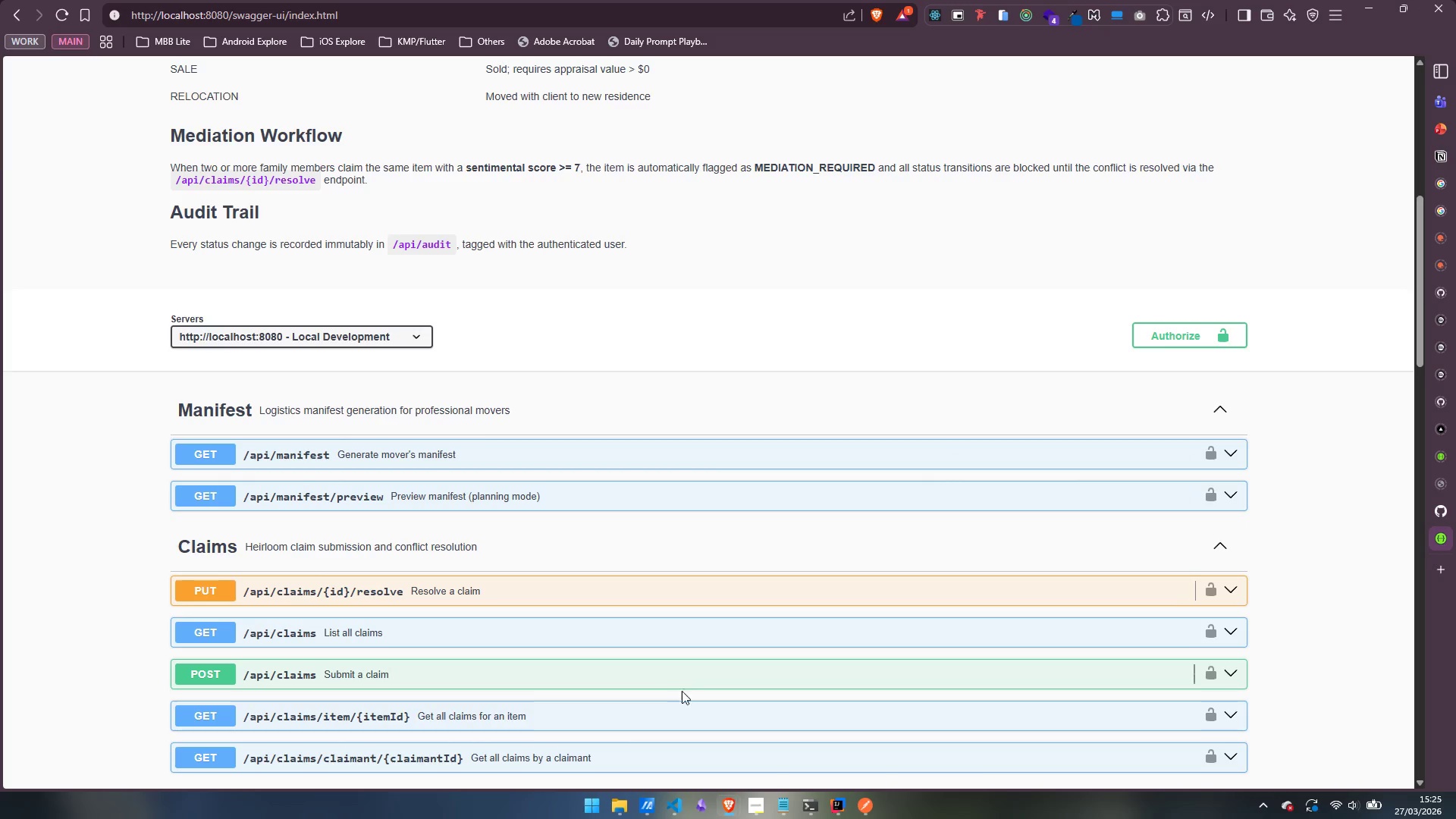 
wait(5.11)
 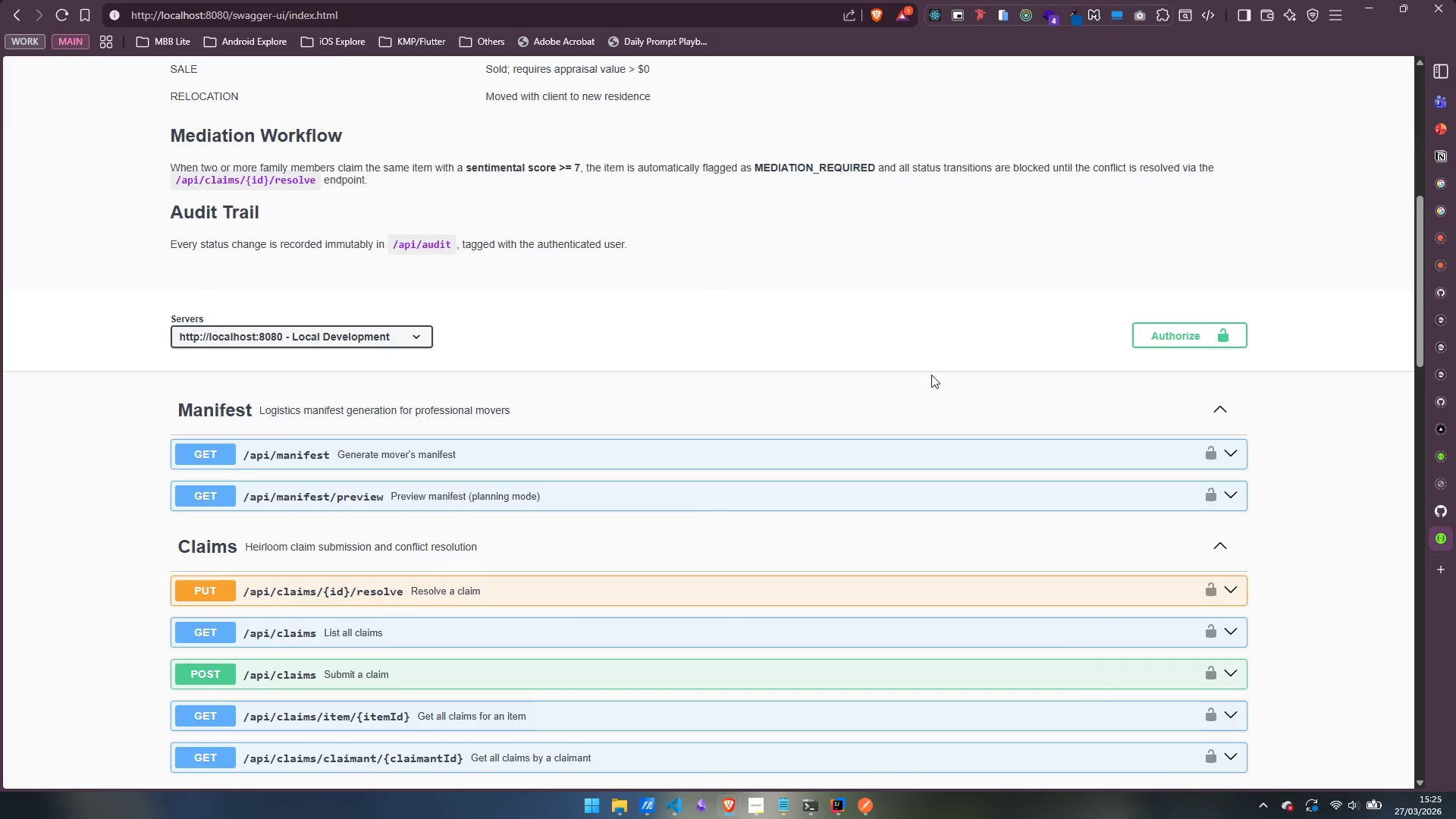 
left_click([842, 806])
 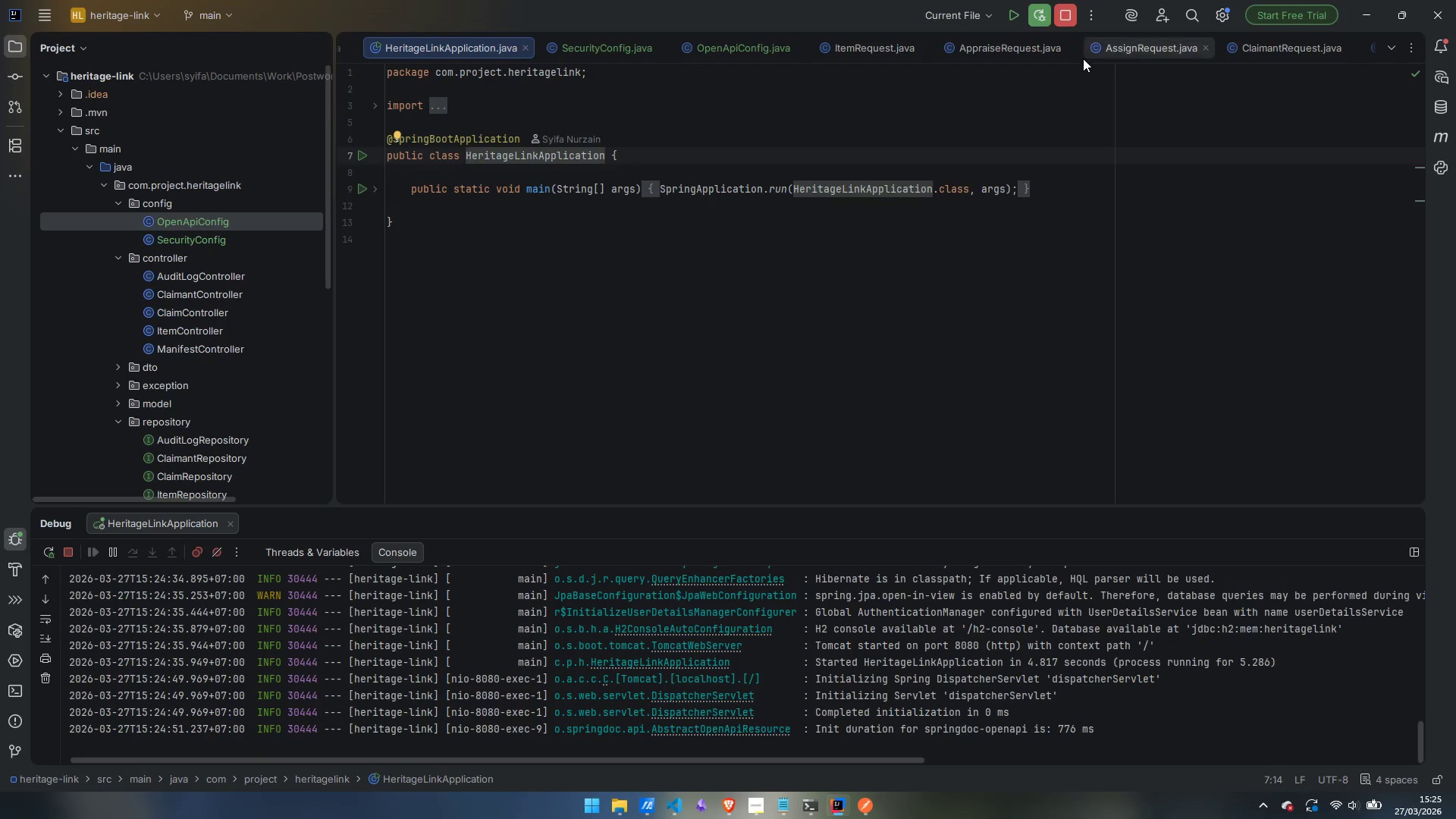 
left_click([1067, 18])
 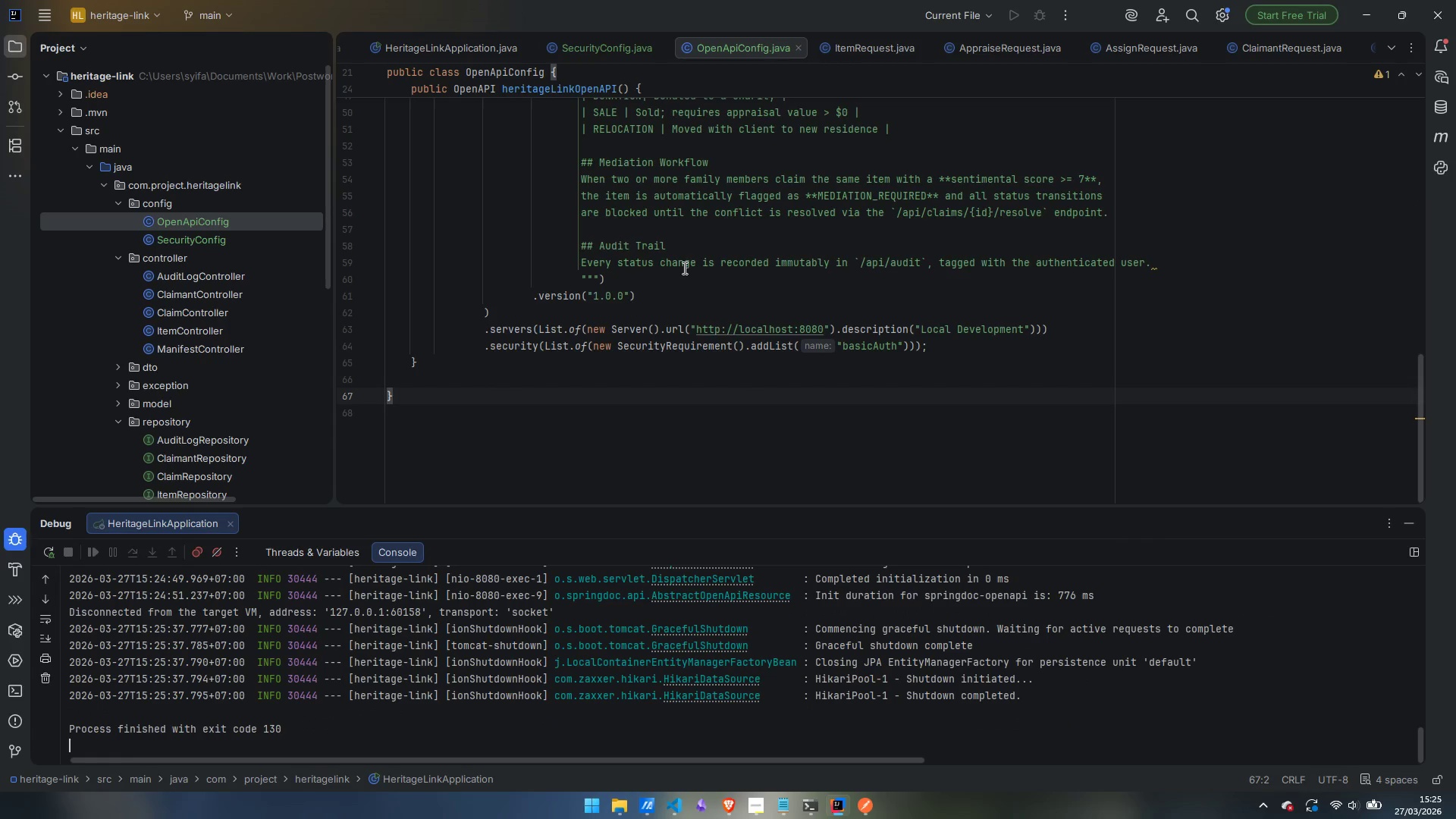 
wait(5.36)
 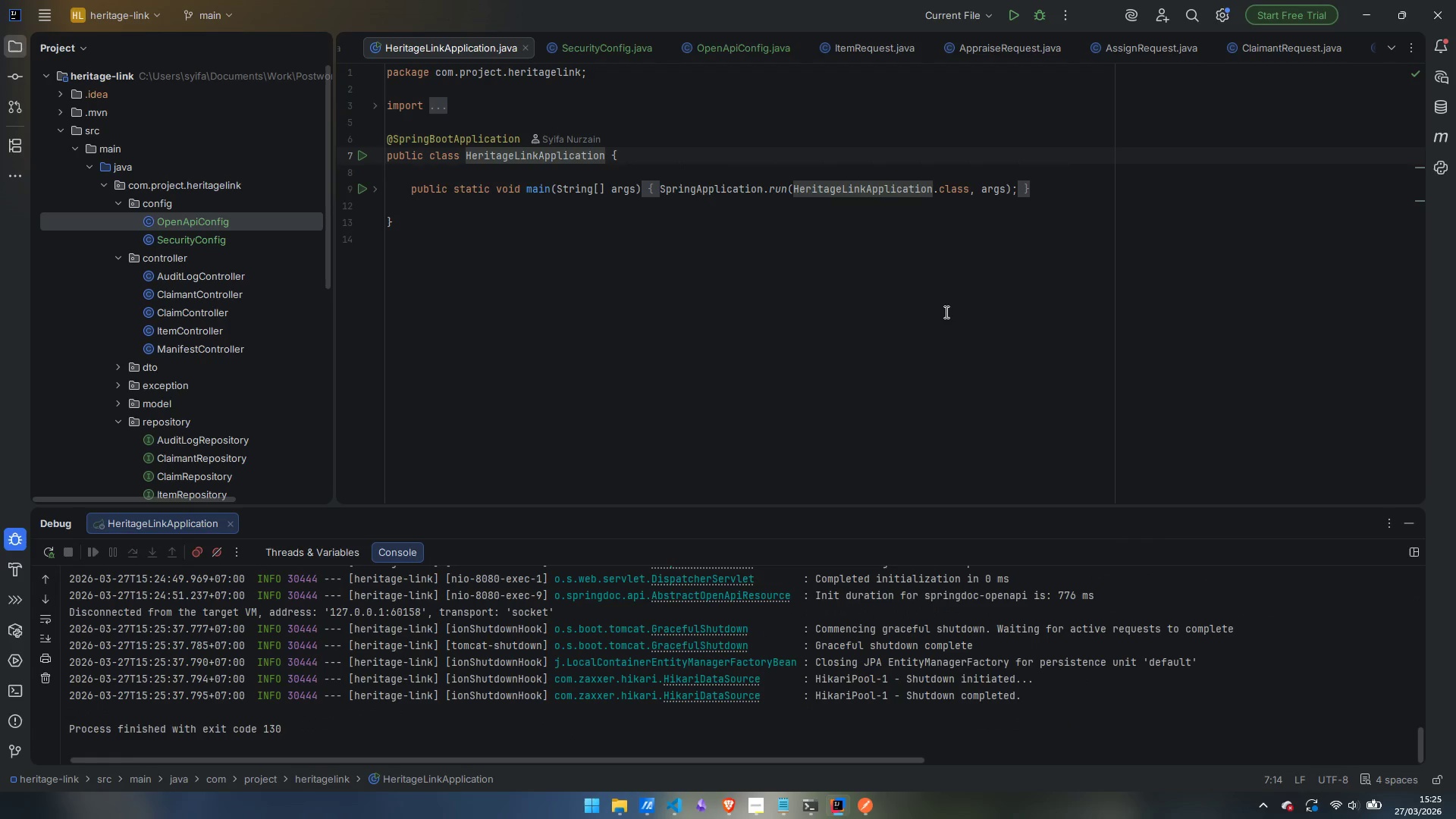 
scroll: coordinate [574, 398], scroll_direction: up, amount: 3.0
 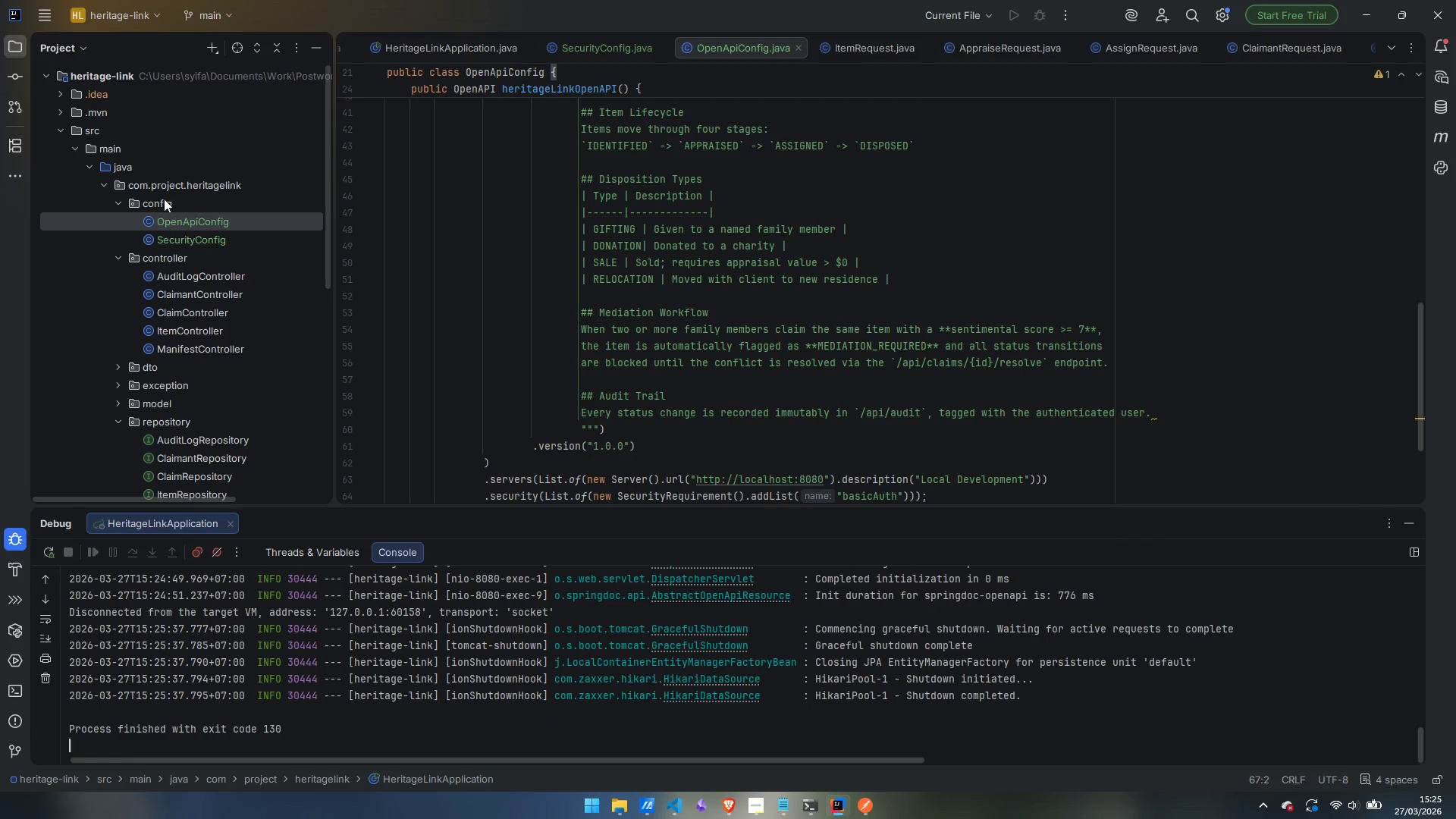 
right_click([162, 197])
 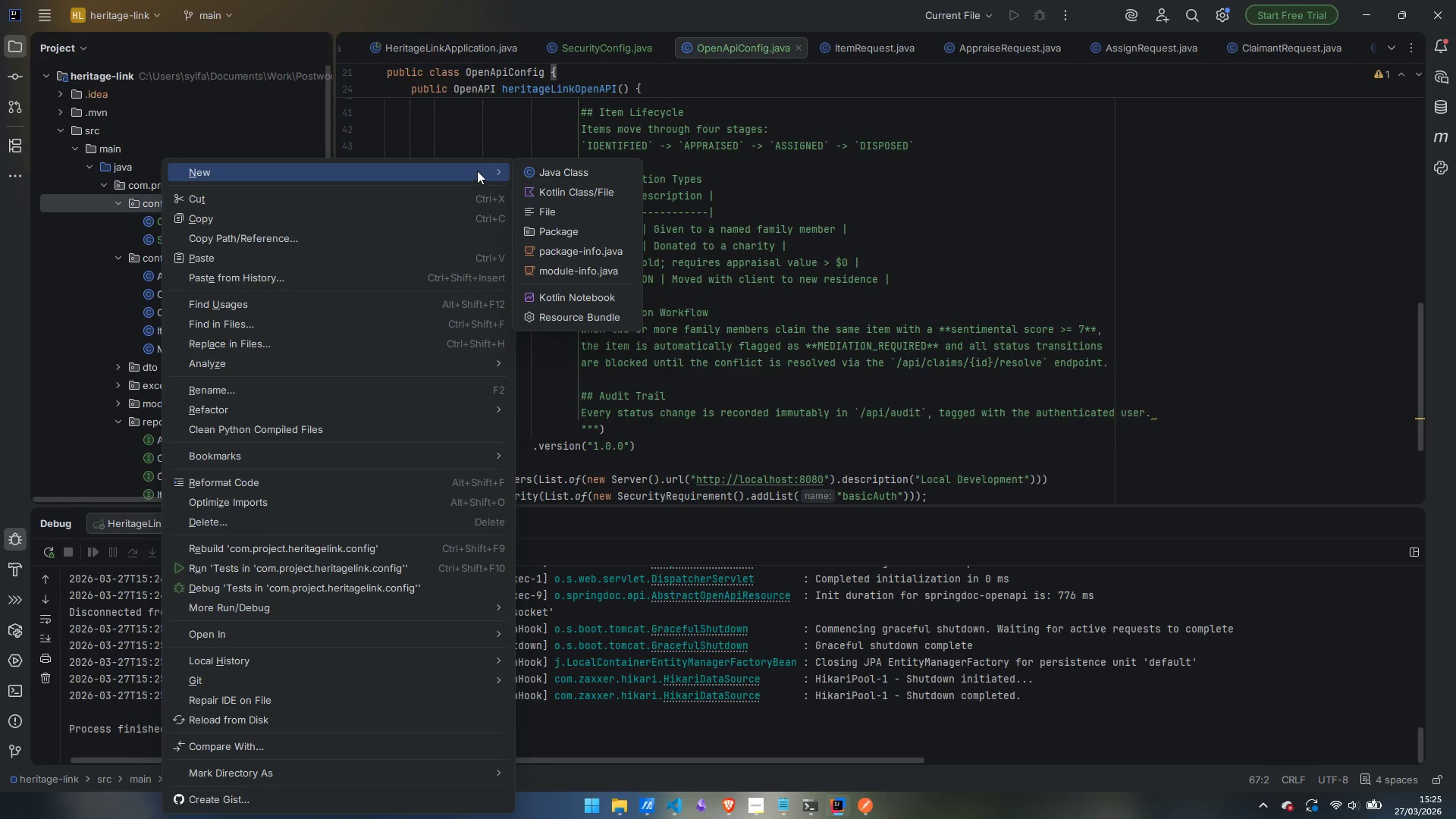 
left_click([569, 171])
 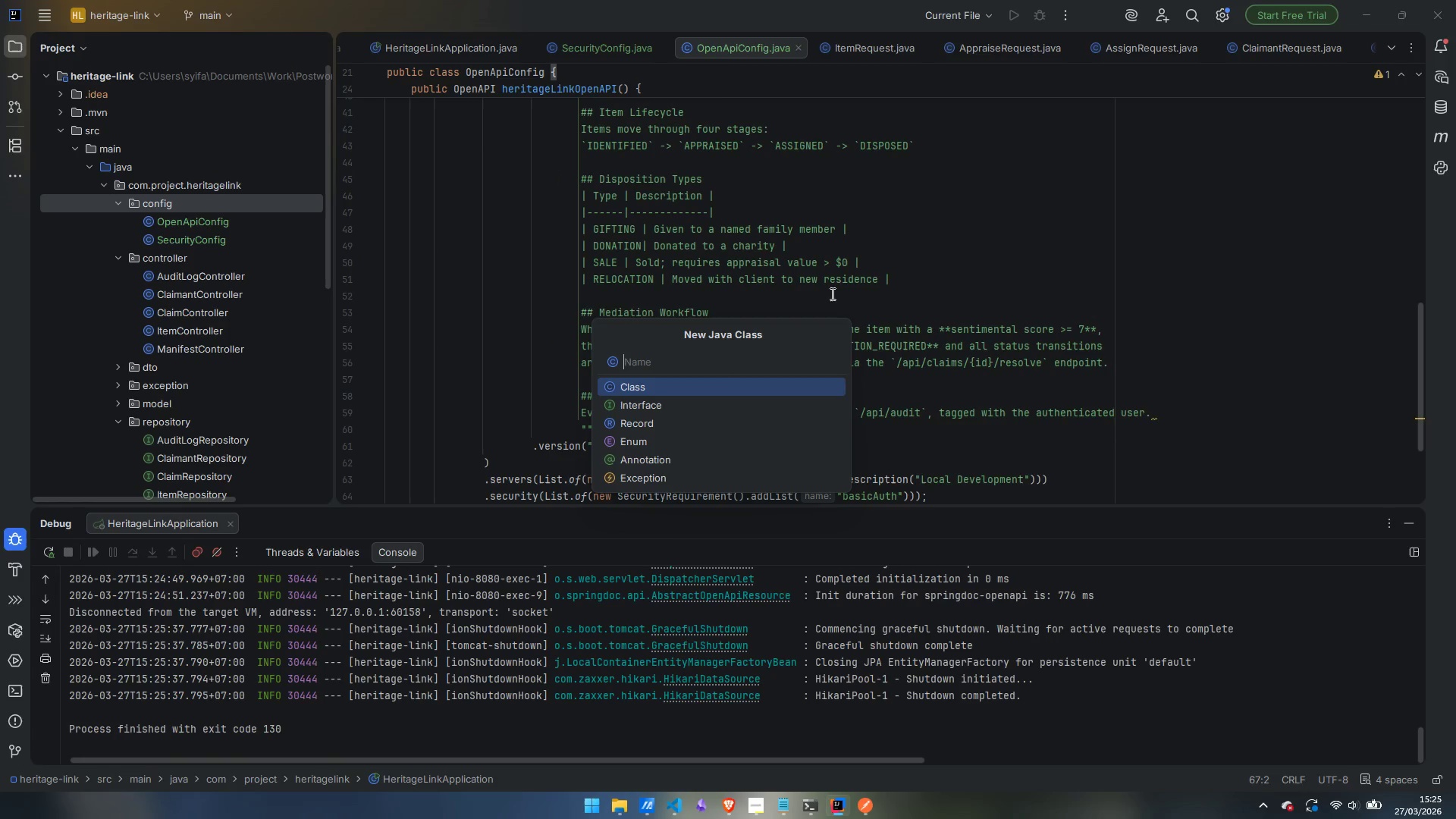 
type(DataInitializer)
 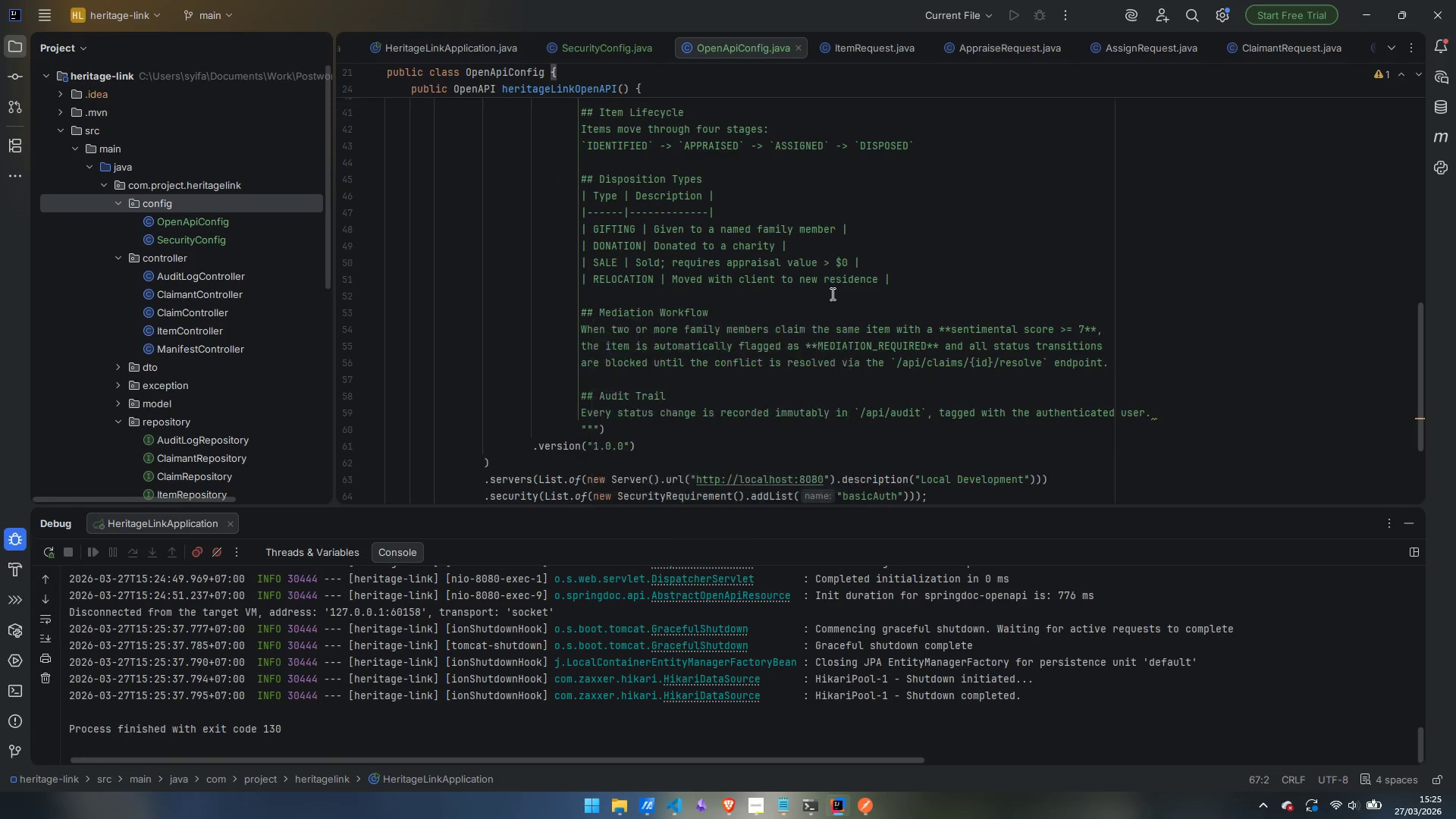 
key(Enter)
 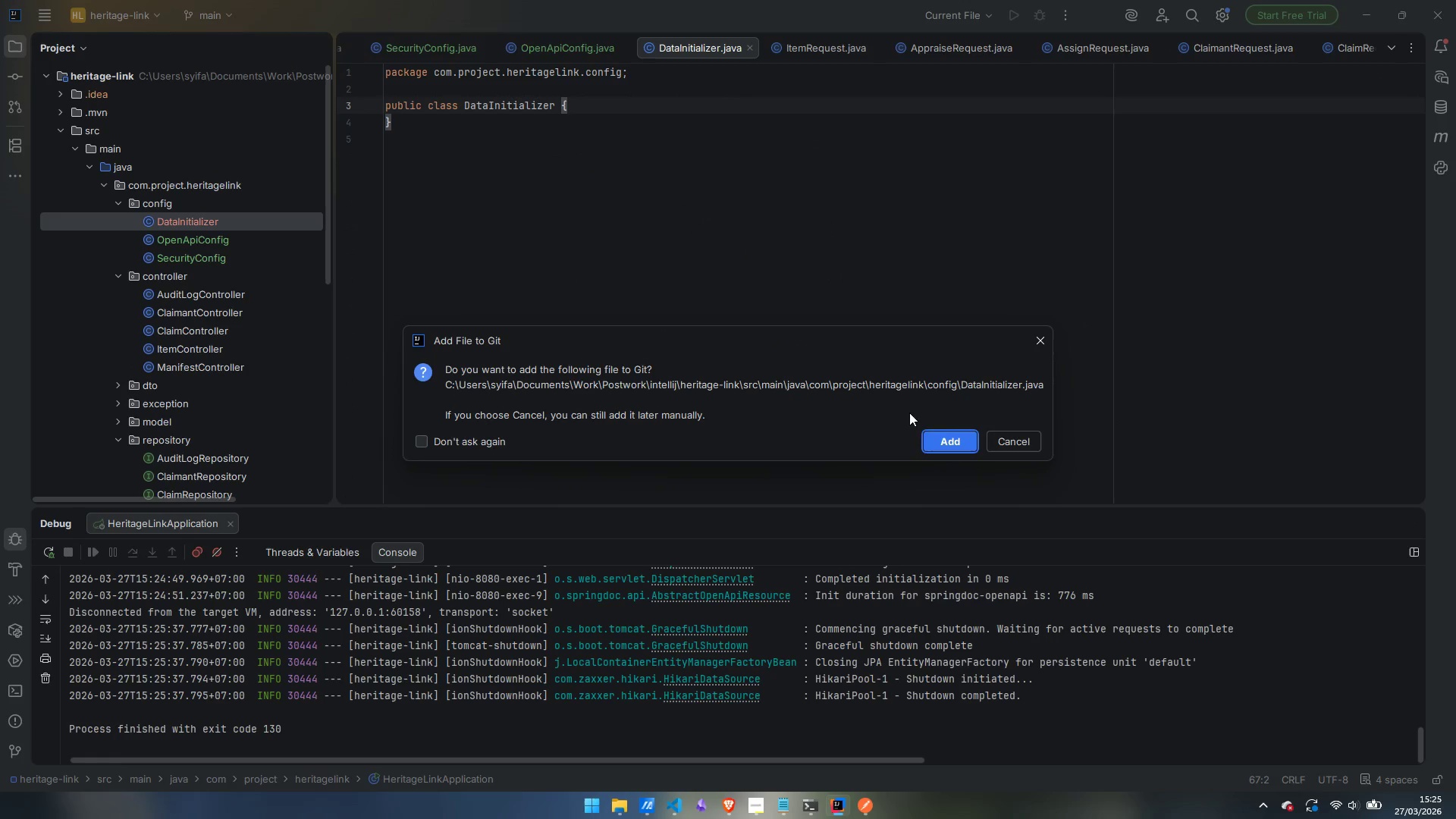 
left_click([943, 435])
 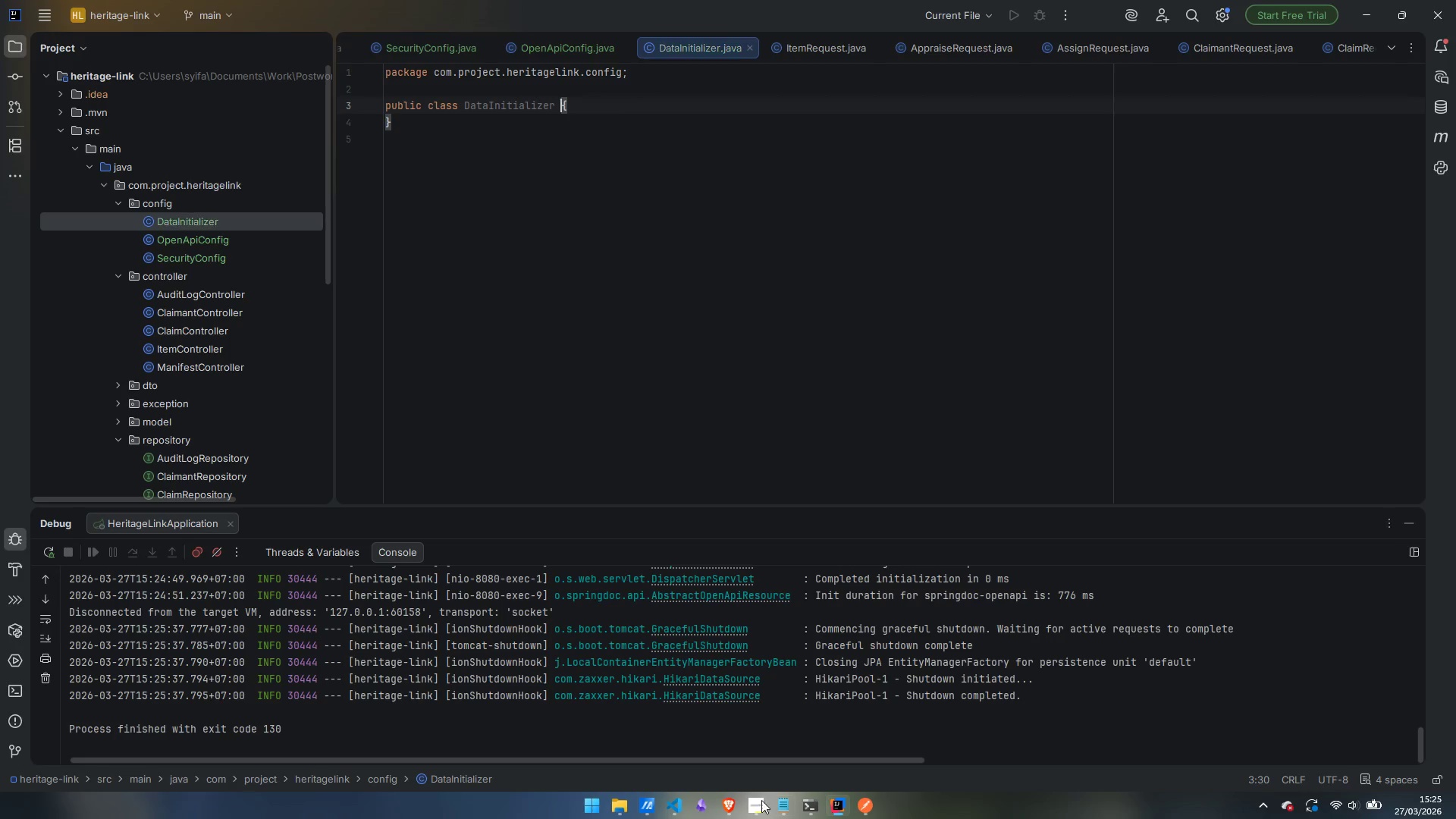 
left_click([752, 811])